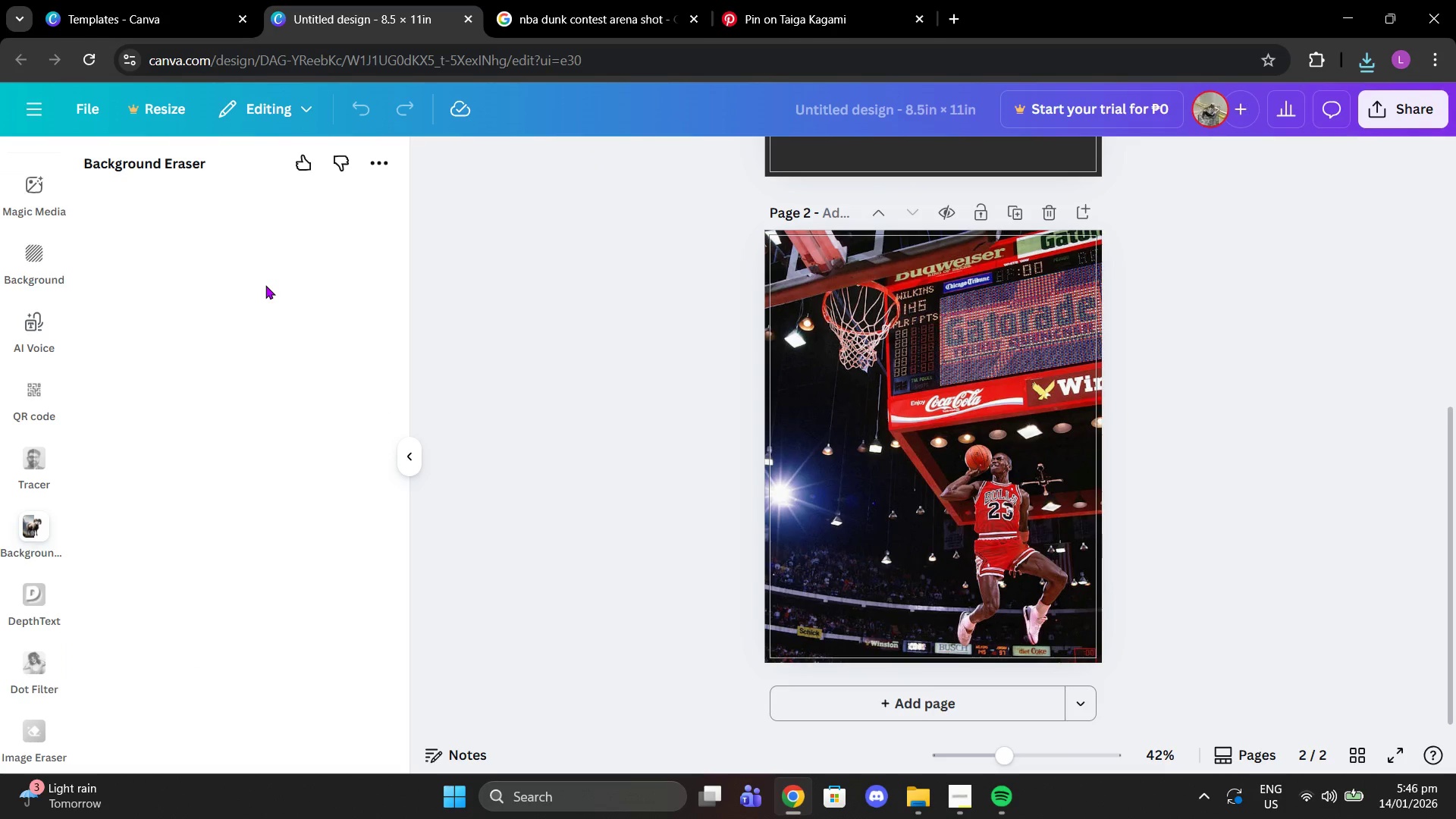 
left_click([265, 285])
 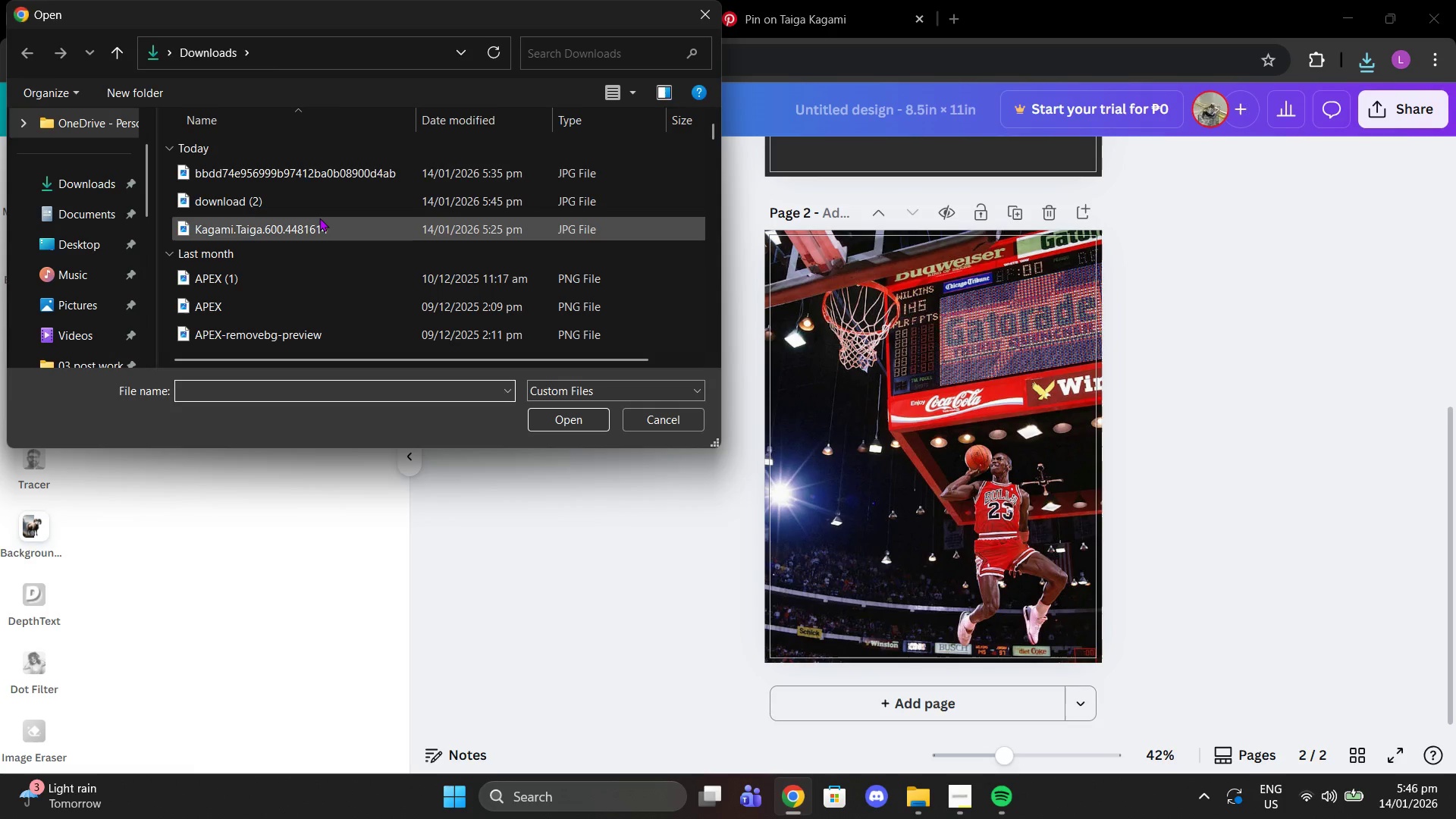 
left_click([315, 199])
 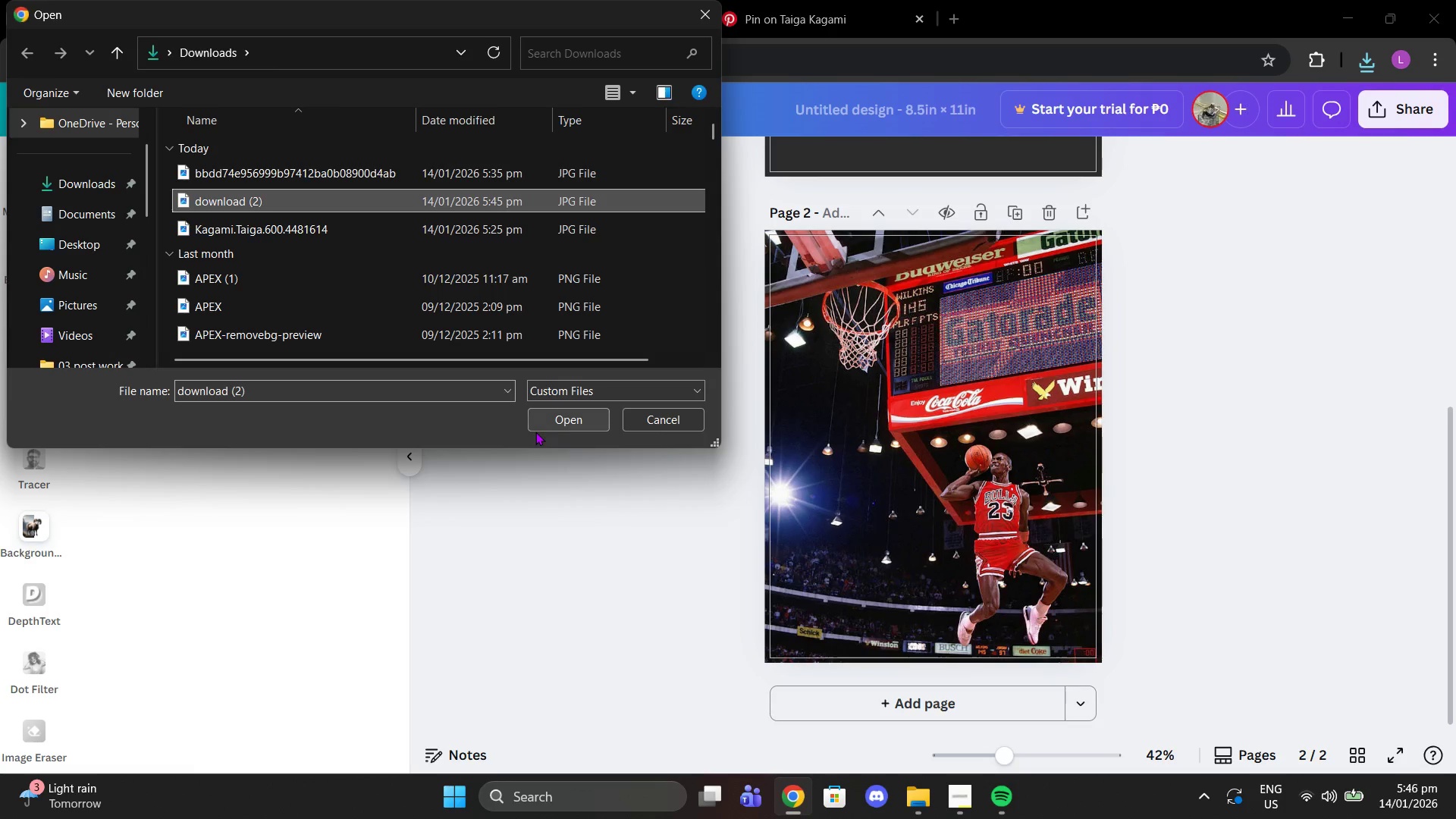 
left_click([539, 428])
 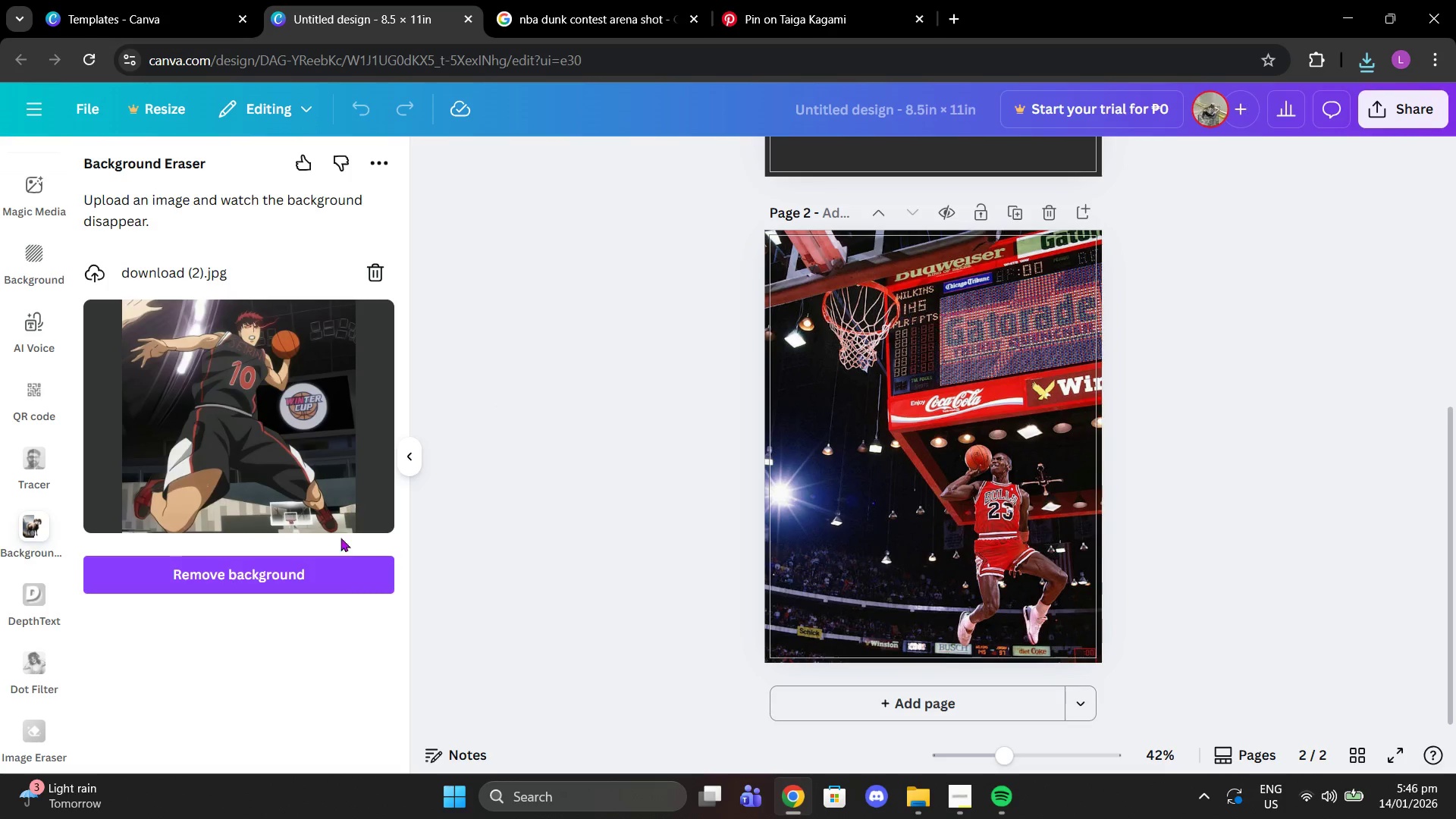 
left_click([337, 560])
 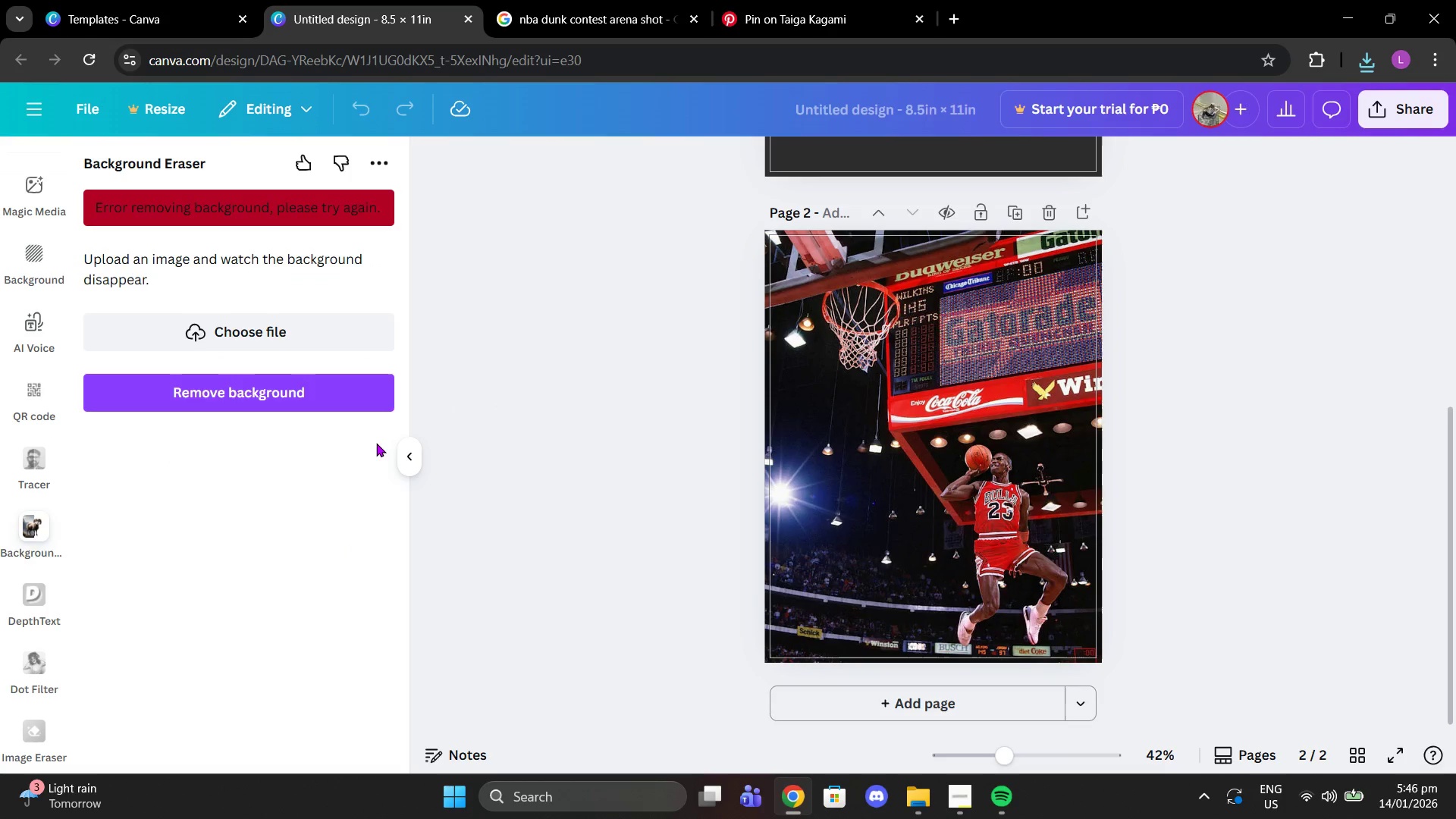 
scroll: coordinate [674, 405], scroll_direction: up, amount: 3.0
 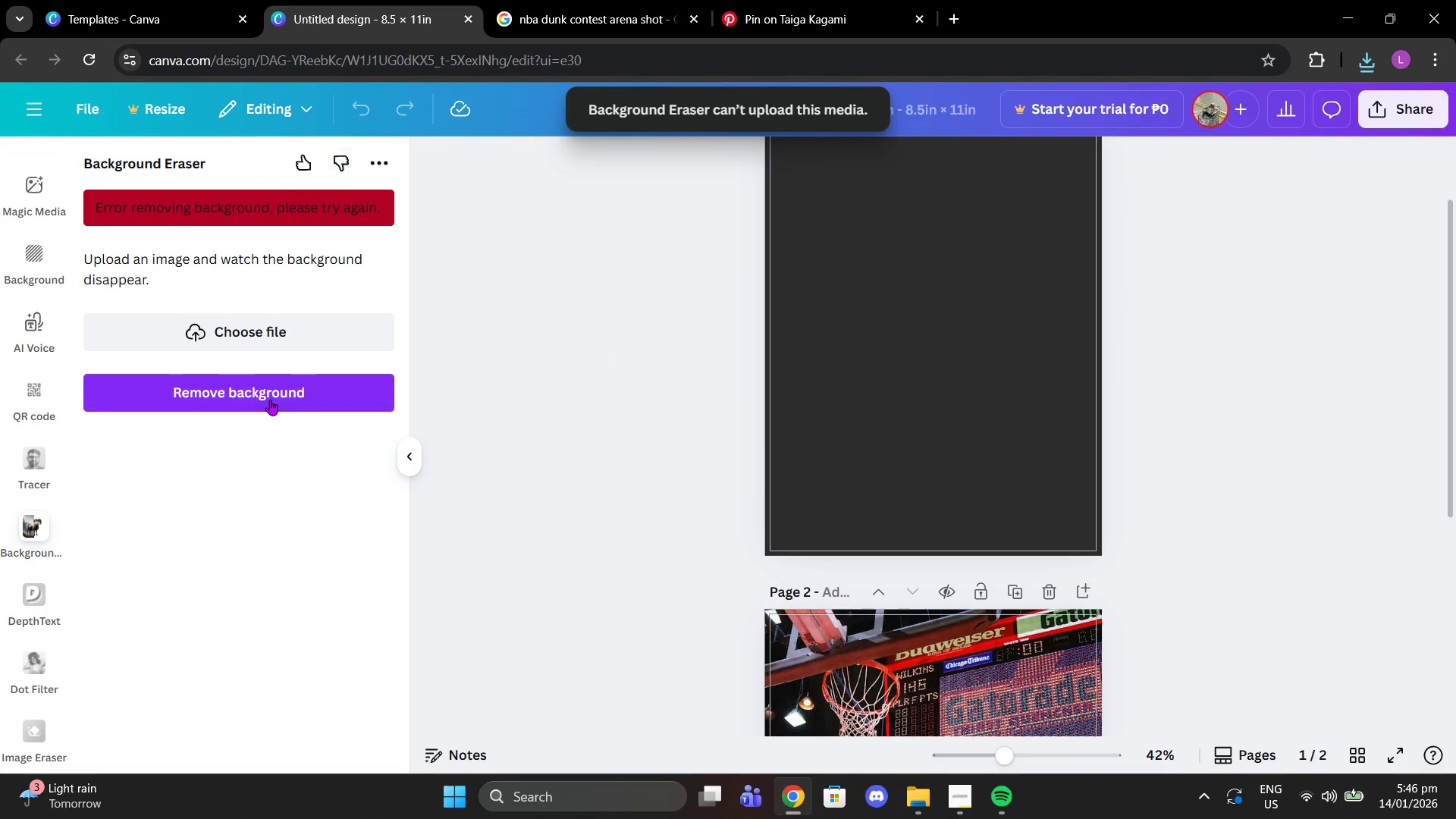 
left_click([245, 340])
 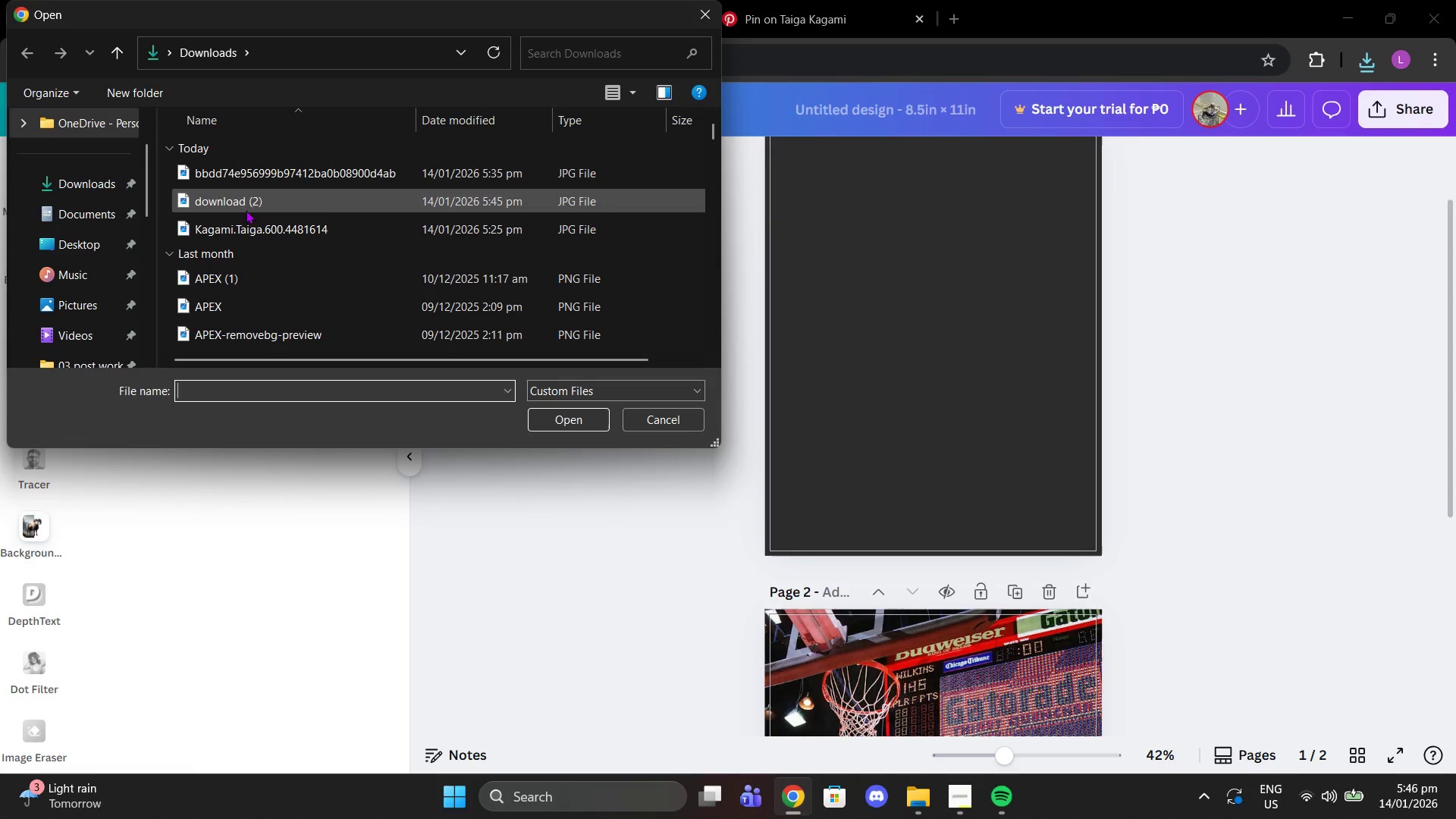 
left_click([253, 223])
 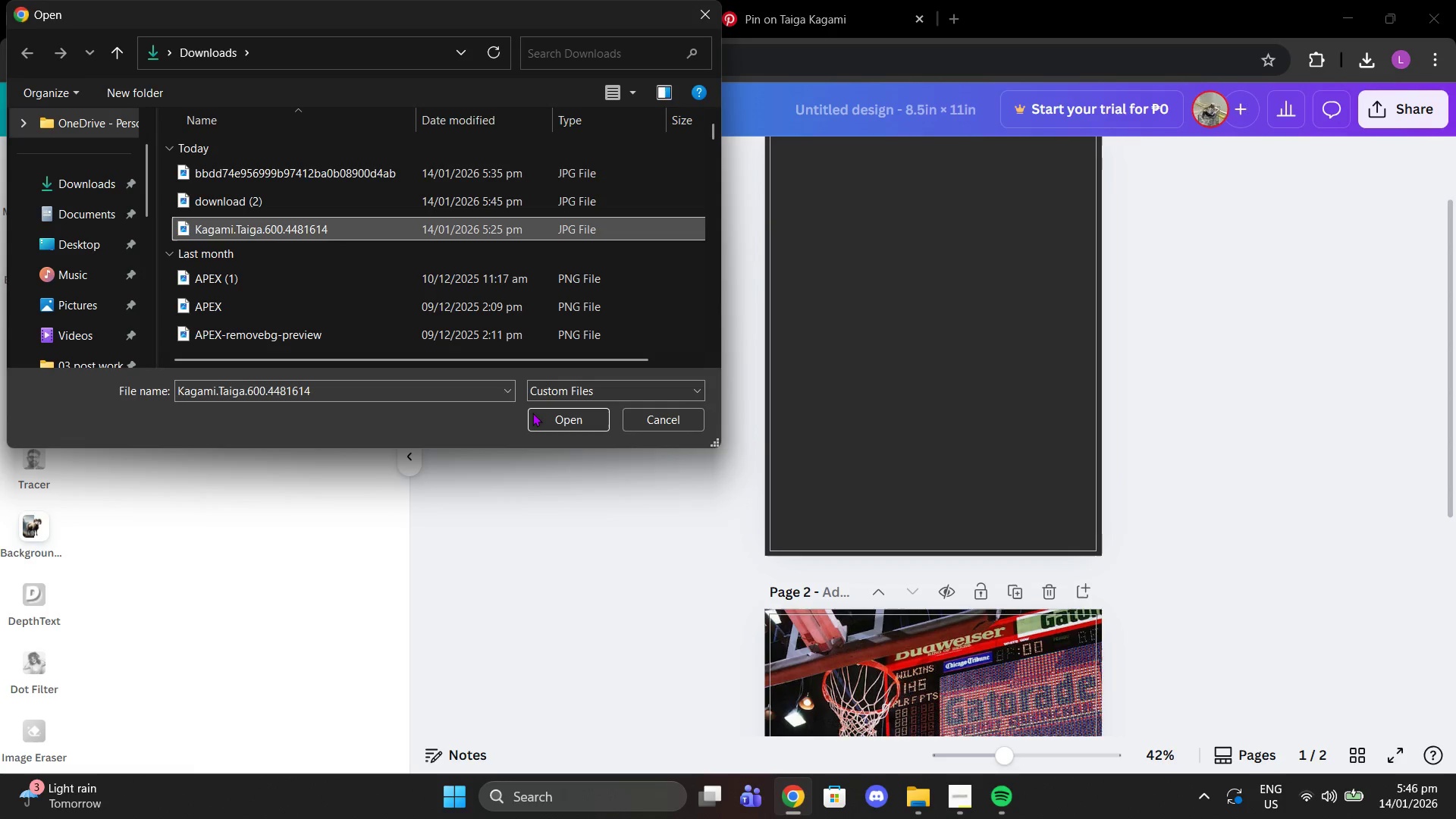 
left_click([532, 413])
 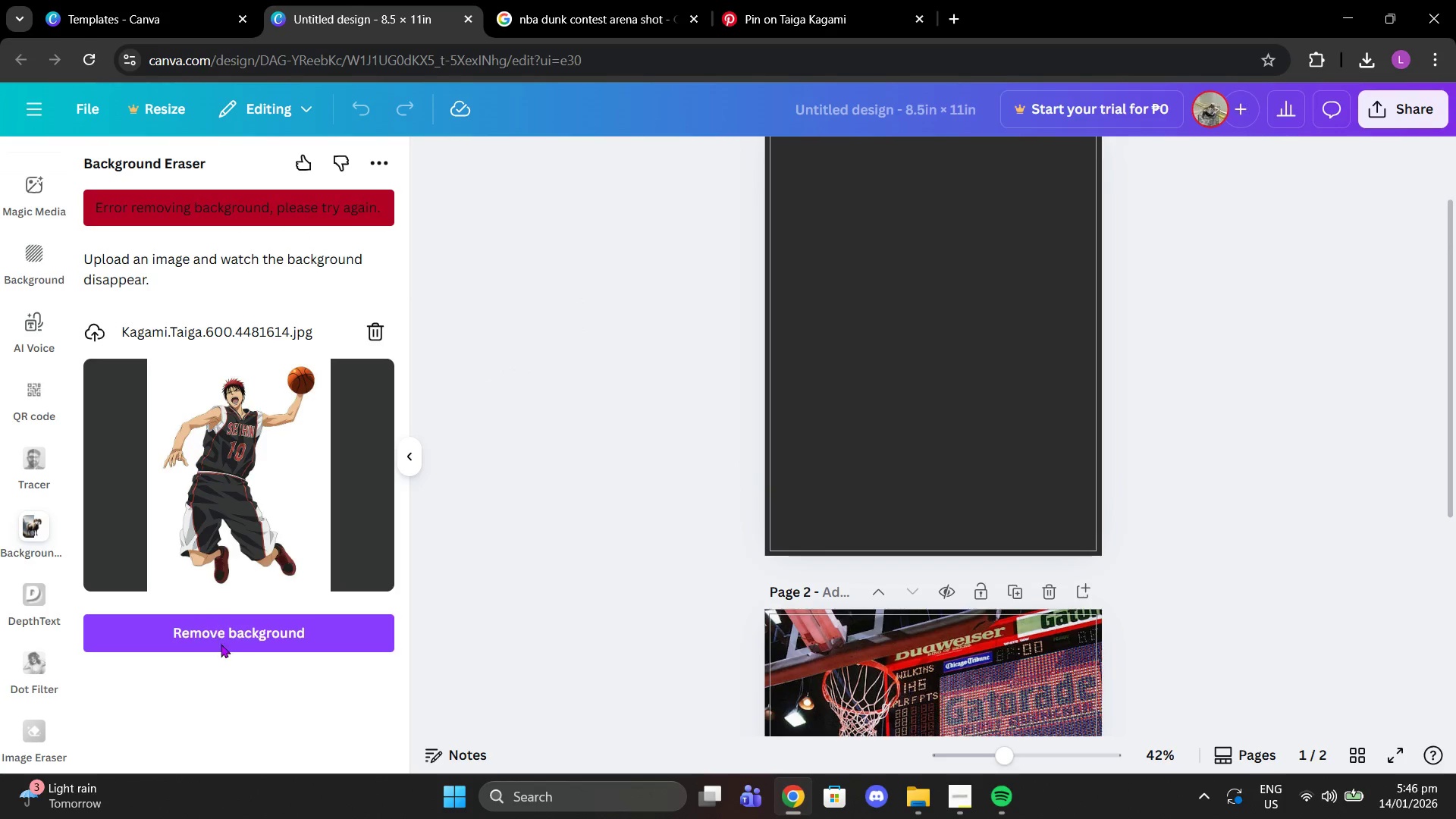 
left_click([220, 632])
 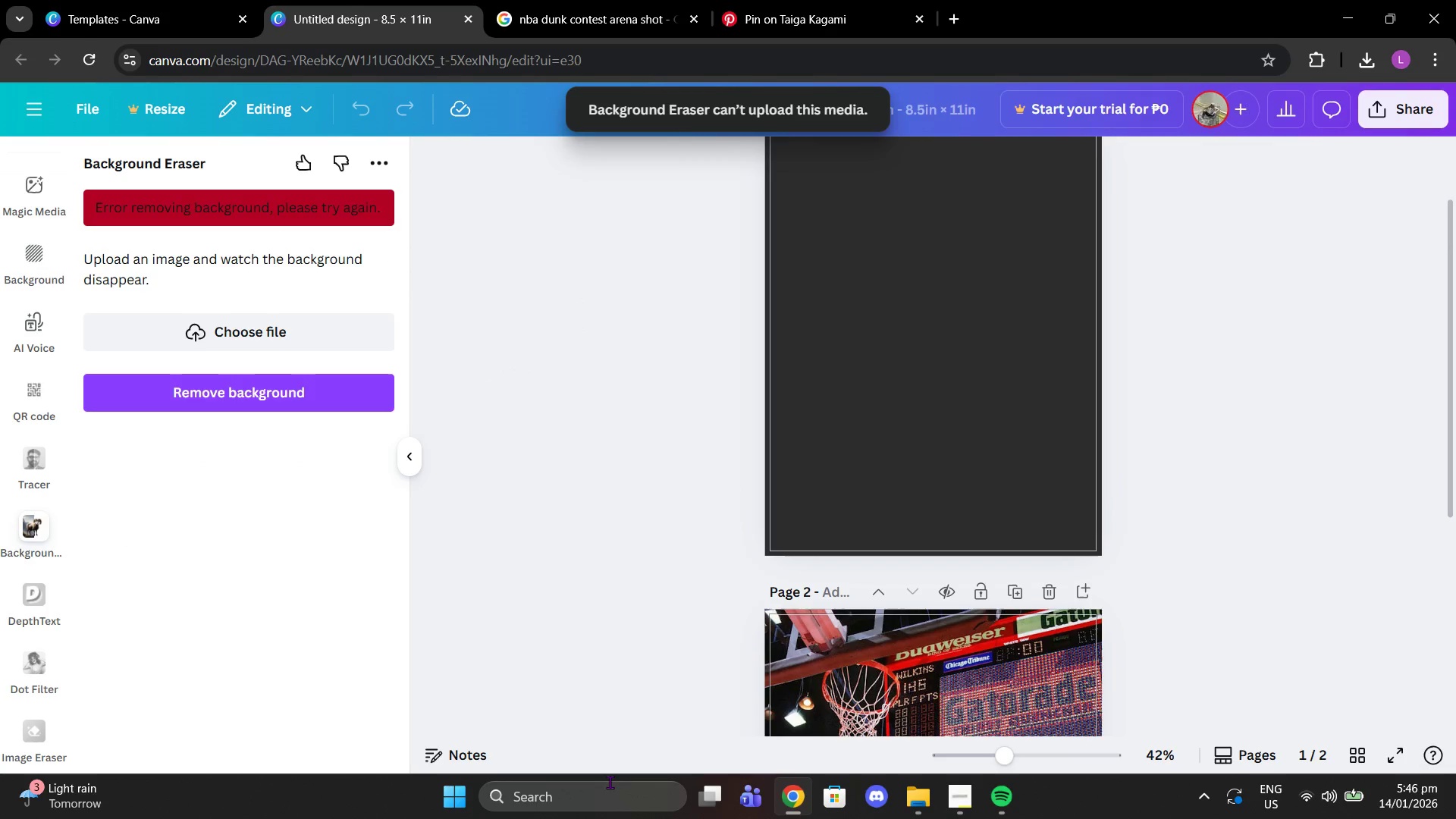 
left_click([752, 0])
 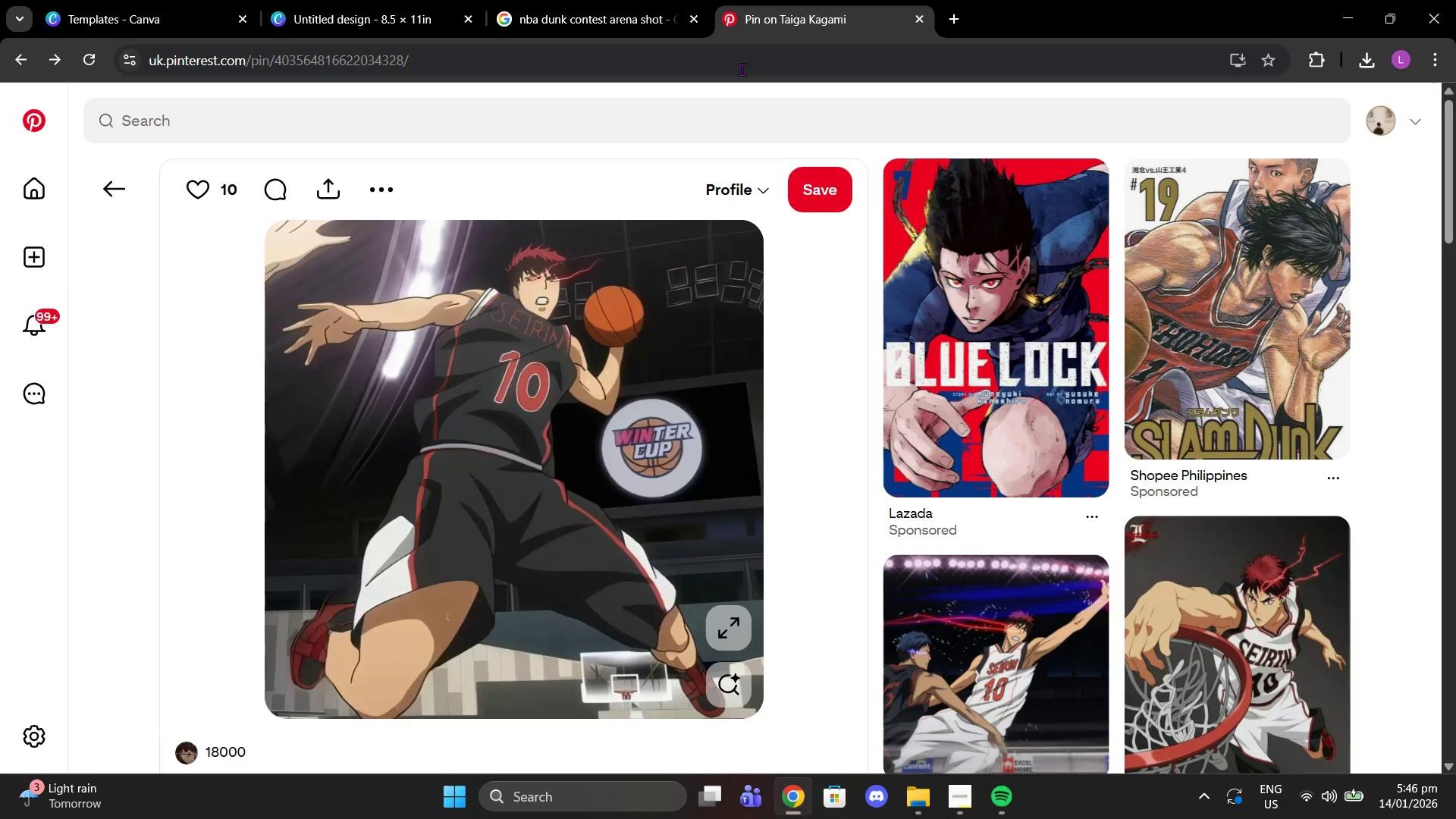 
left_click([742, 69])
 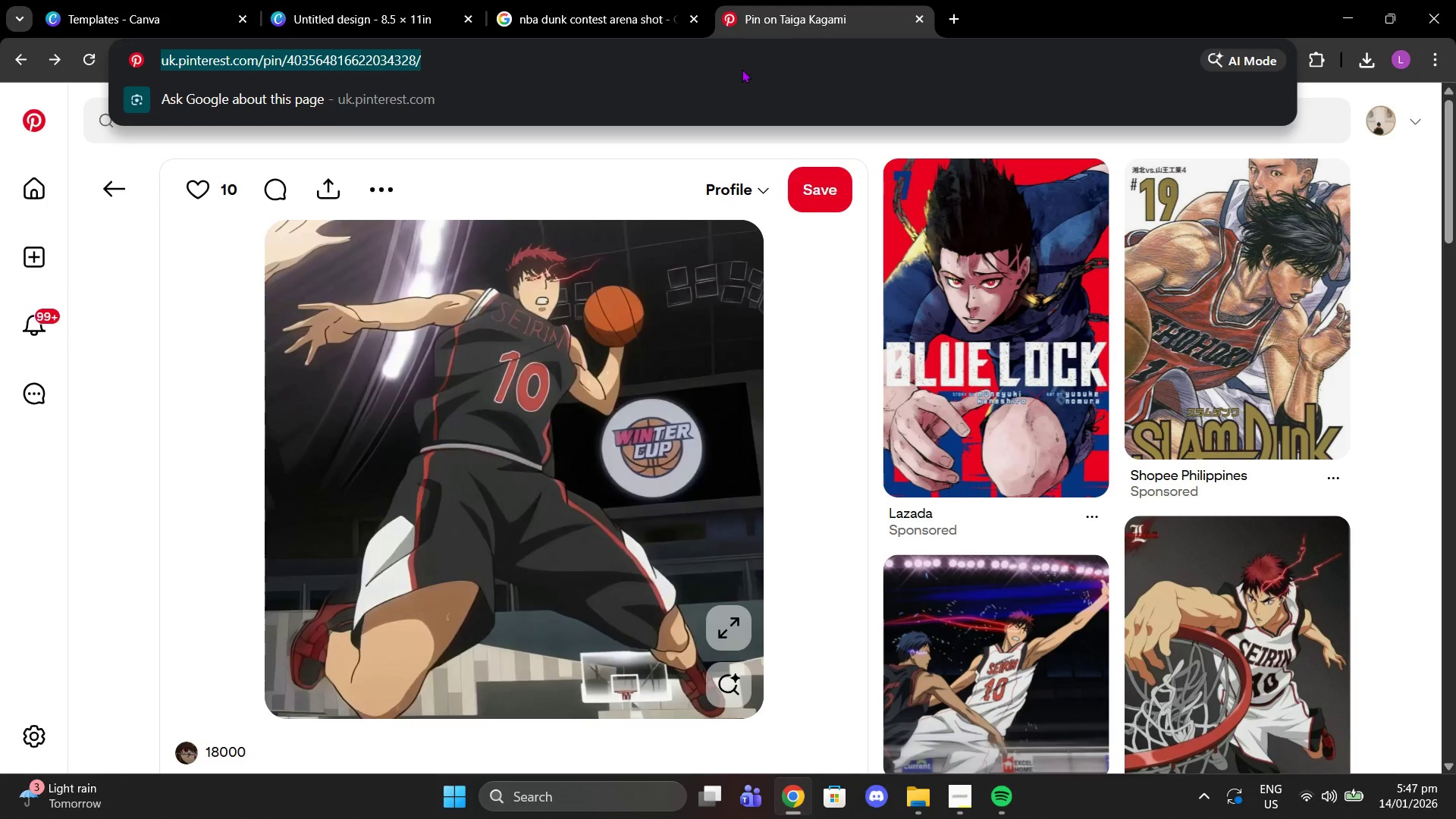 
type(backgroiu)
key(Backspace)
key(Backspace)
type(und remover am)
key(Backspace)
type(pp canva)
 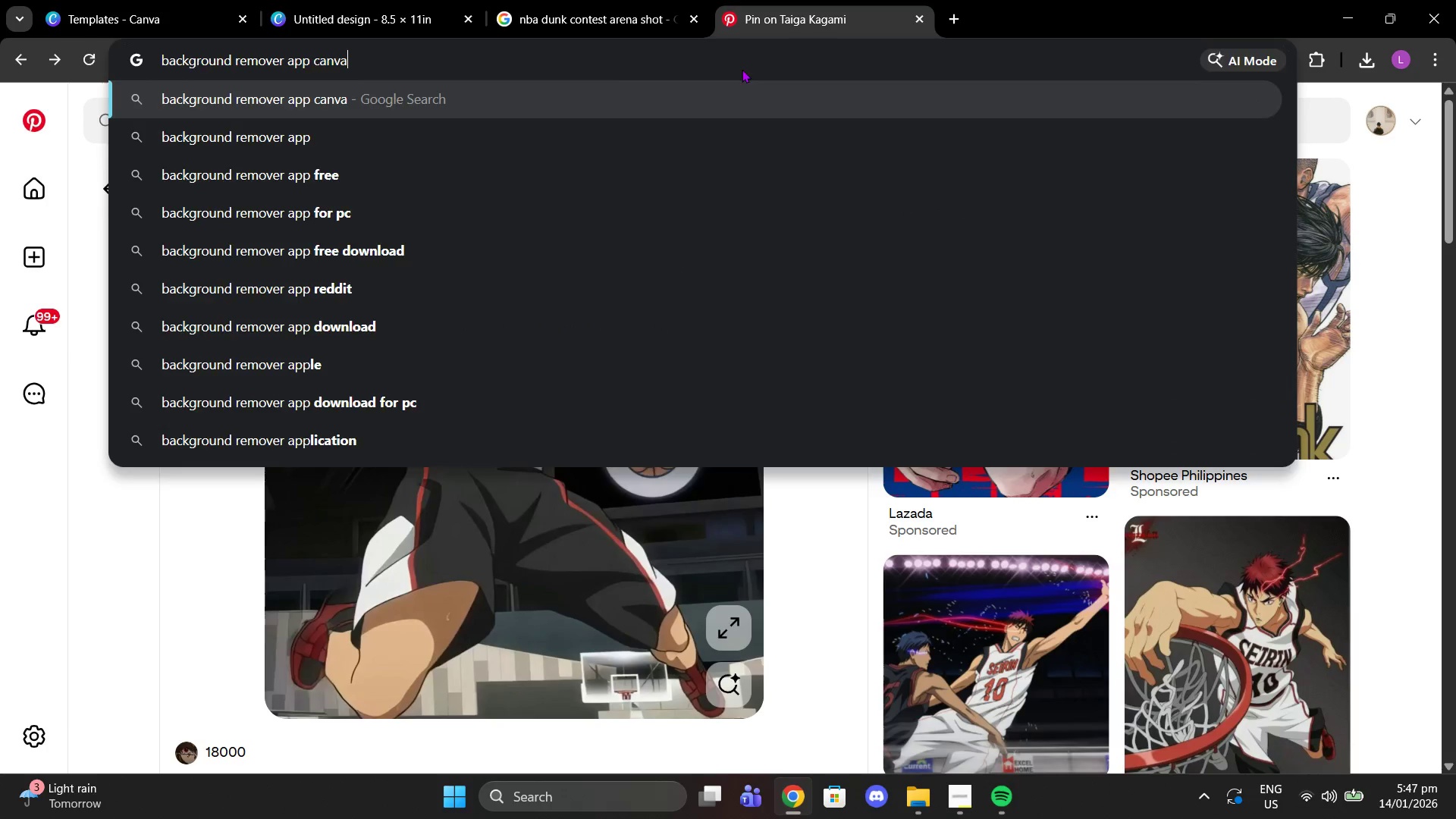 
key(Enter)
 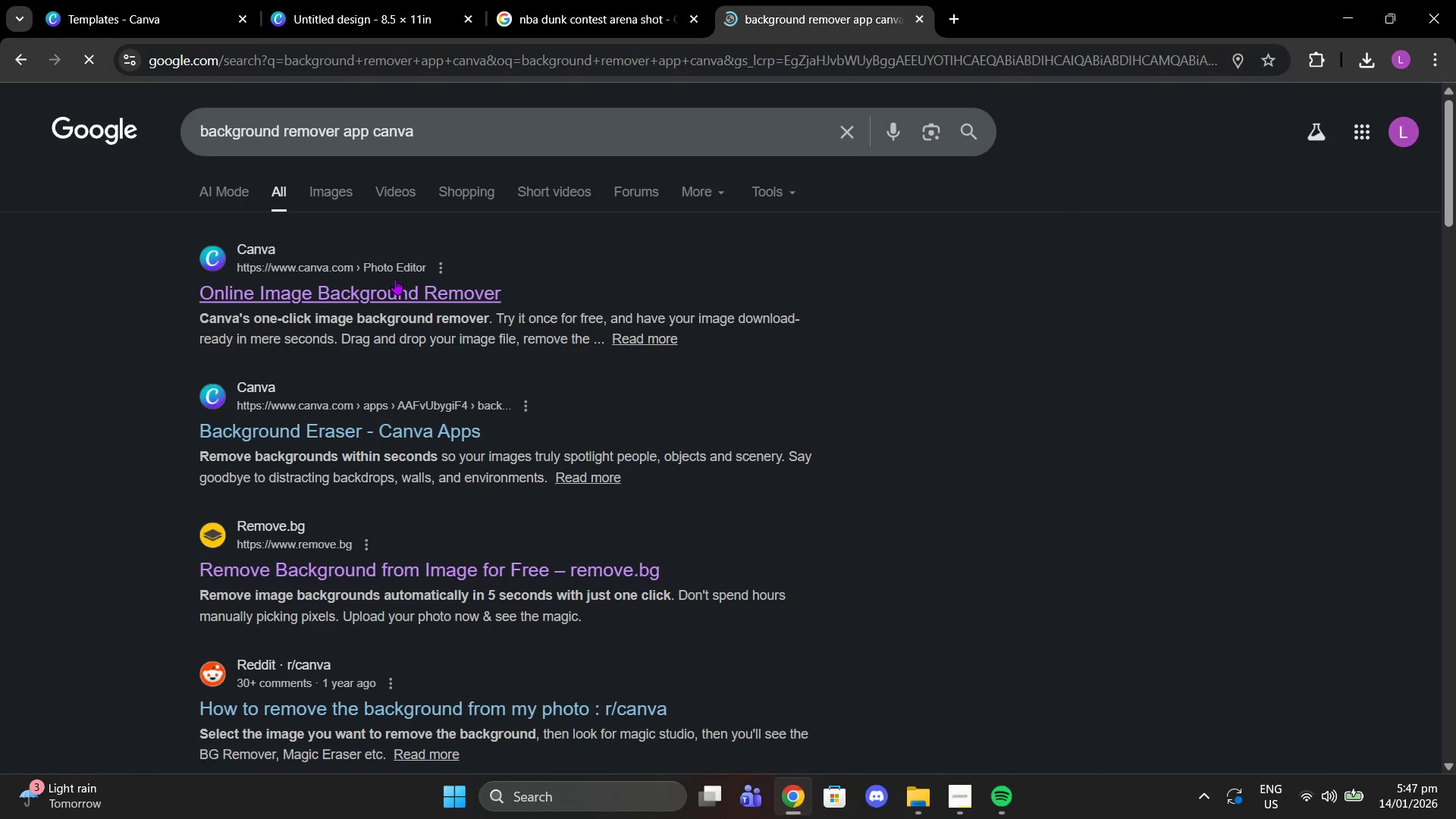 
left_click([395, 279])
 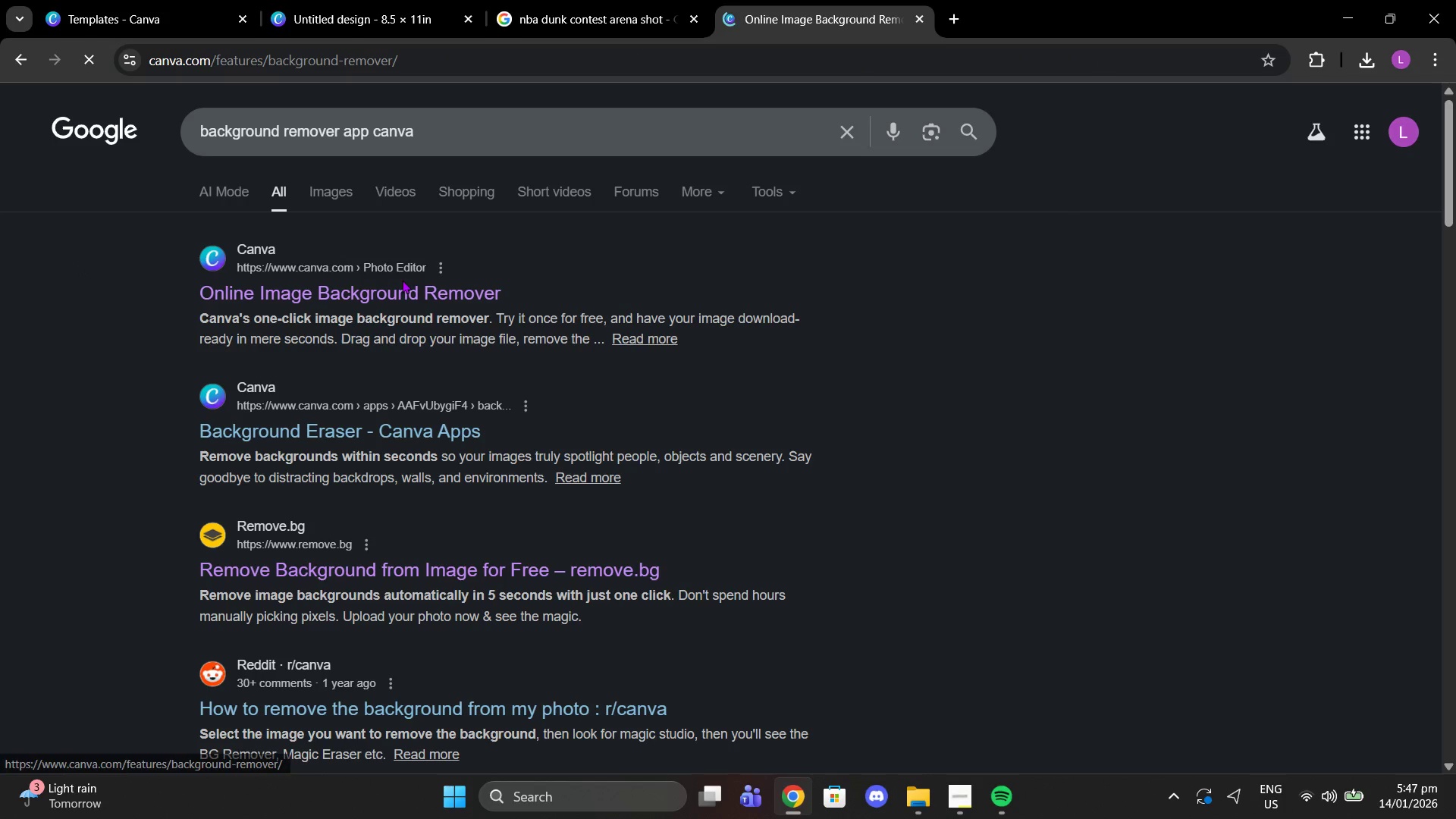 
mouse_move([439, 306])
 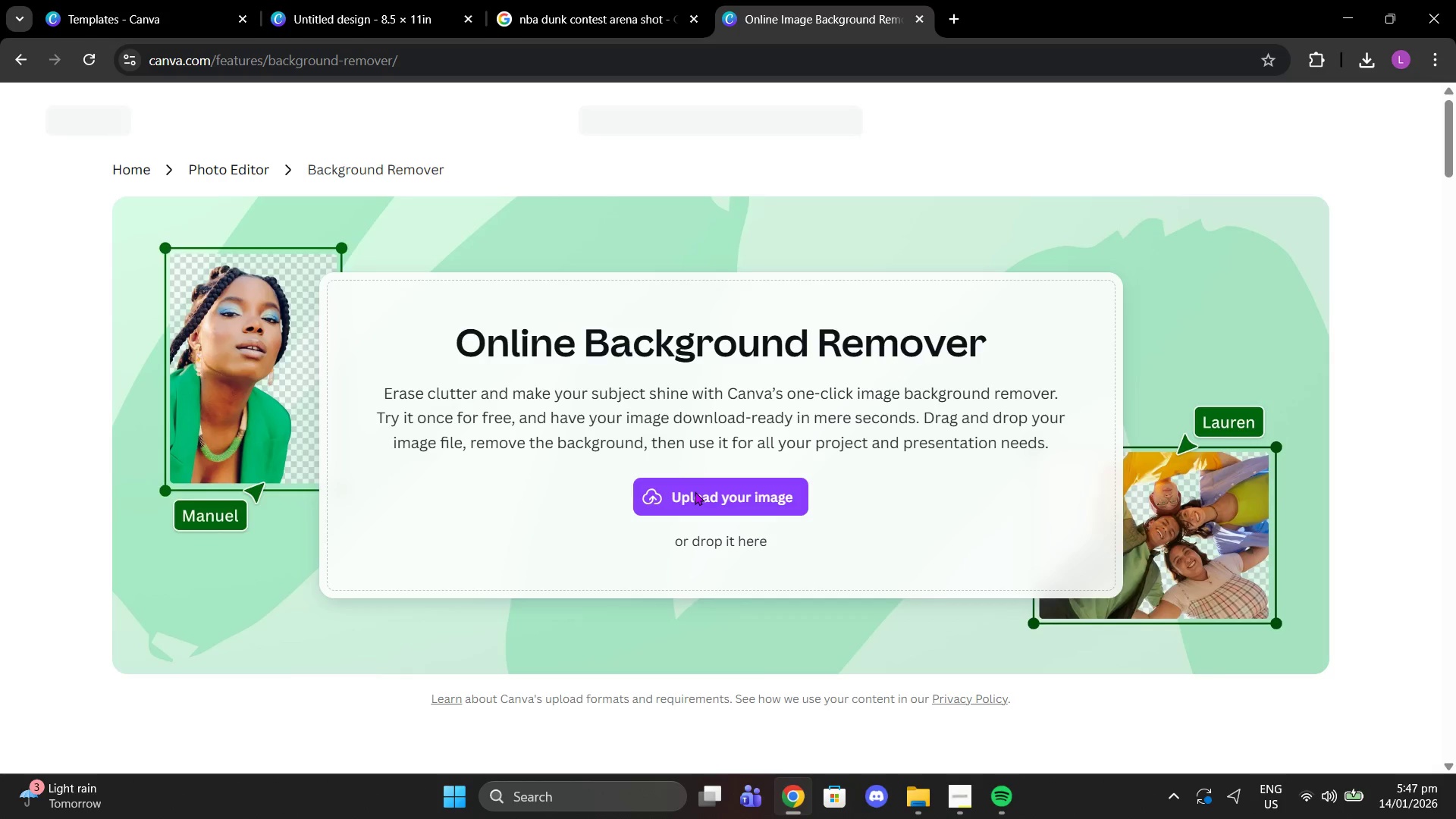 
left_click([695, 491])
 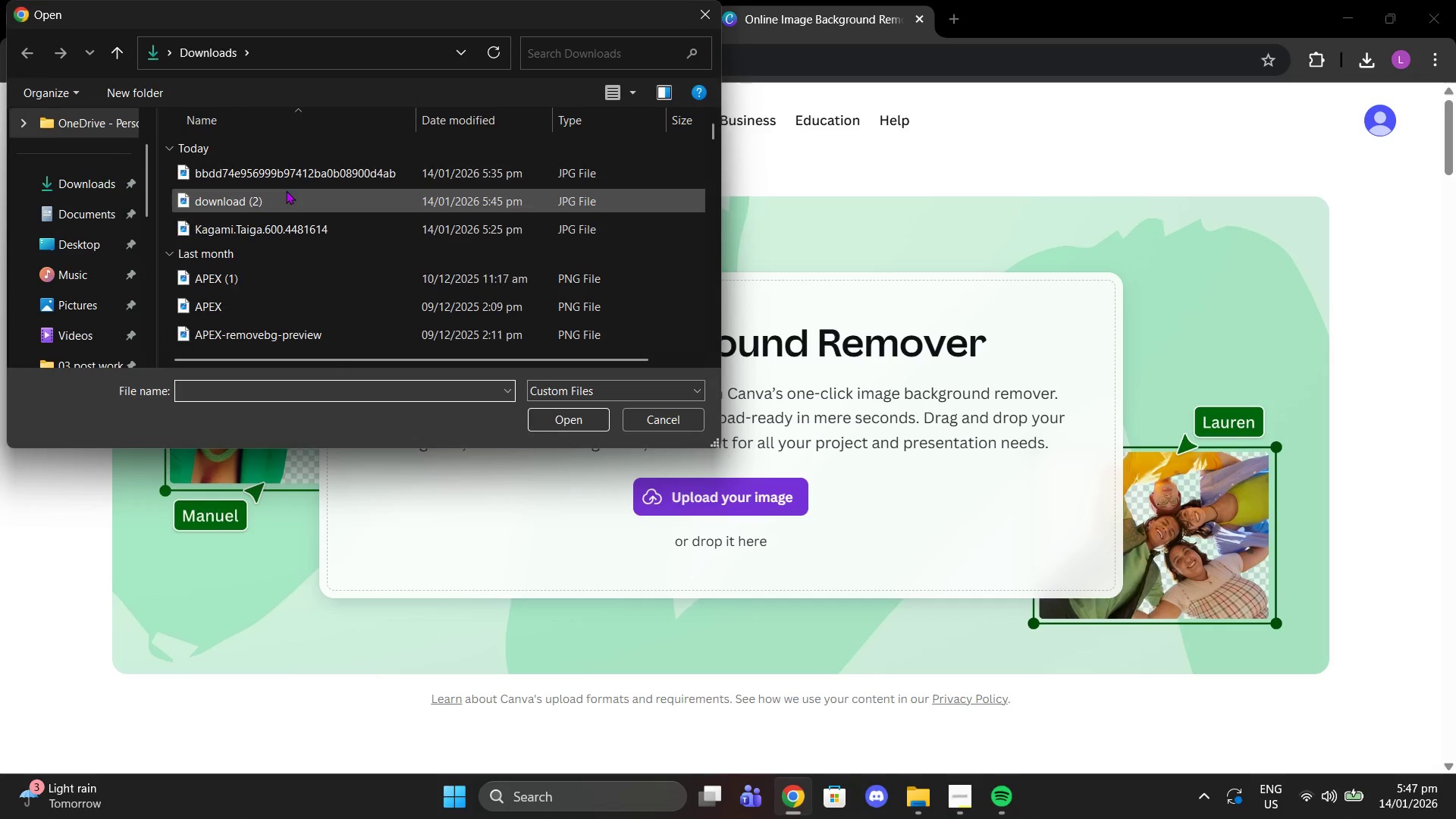 
left_click([284, 228])
 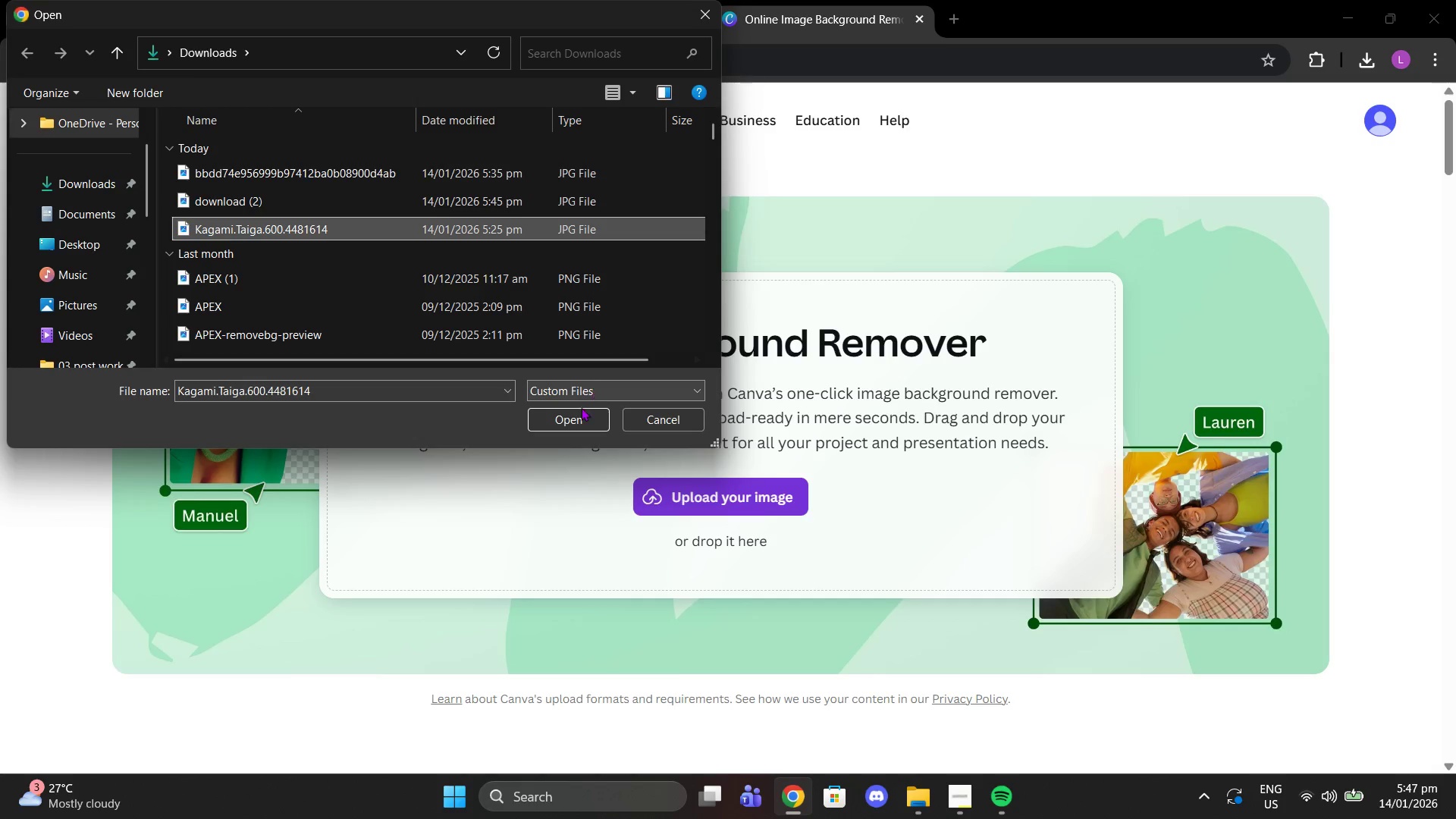 
left_click([573, 417])
 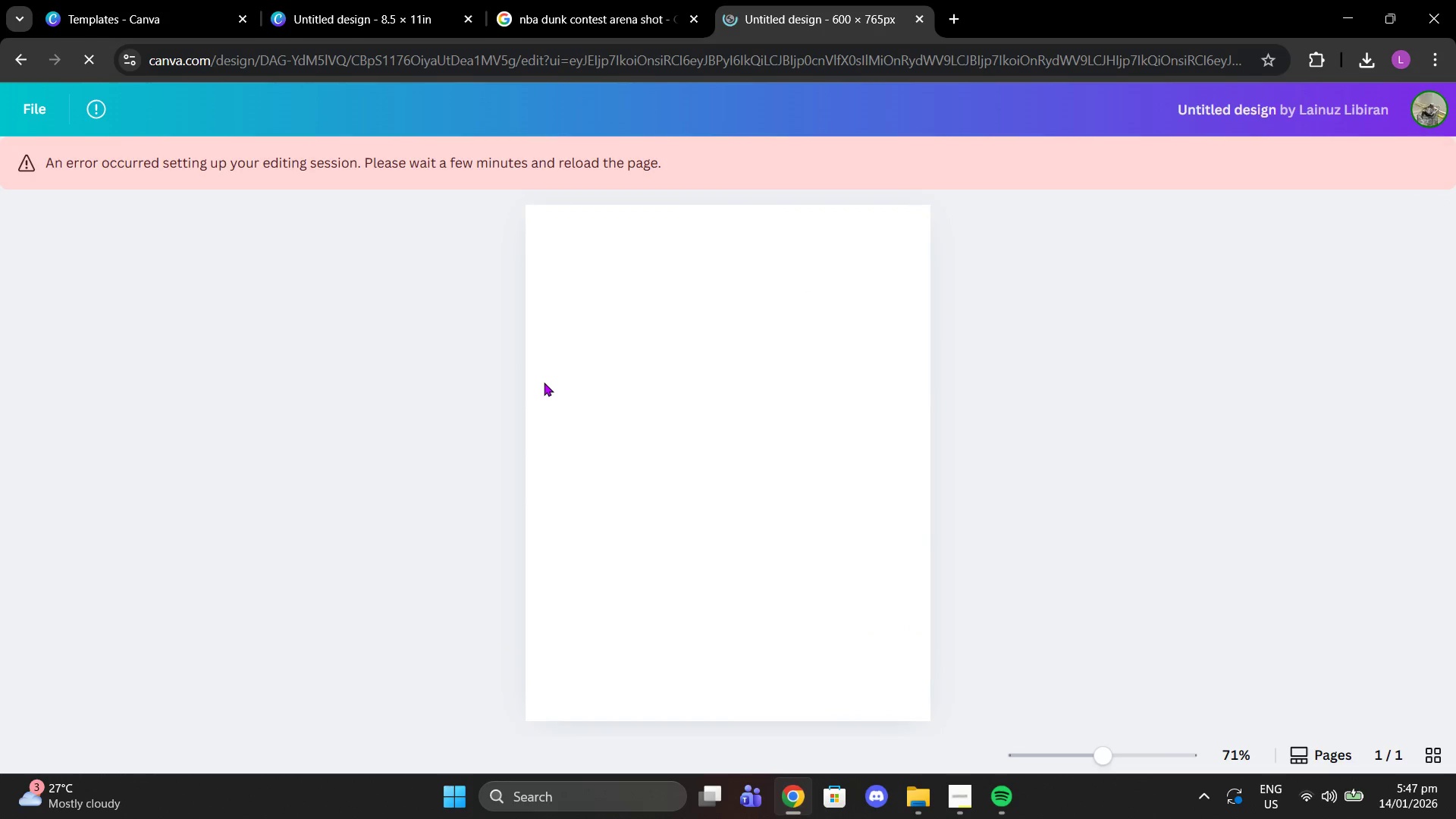 
wait(15.51)
 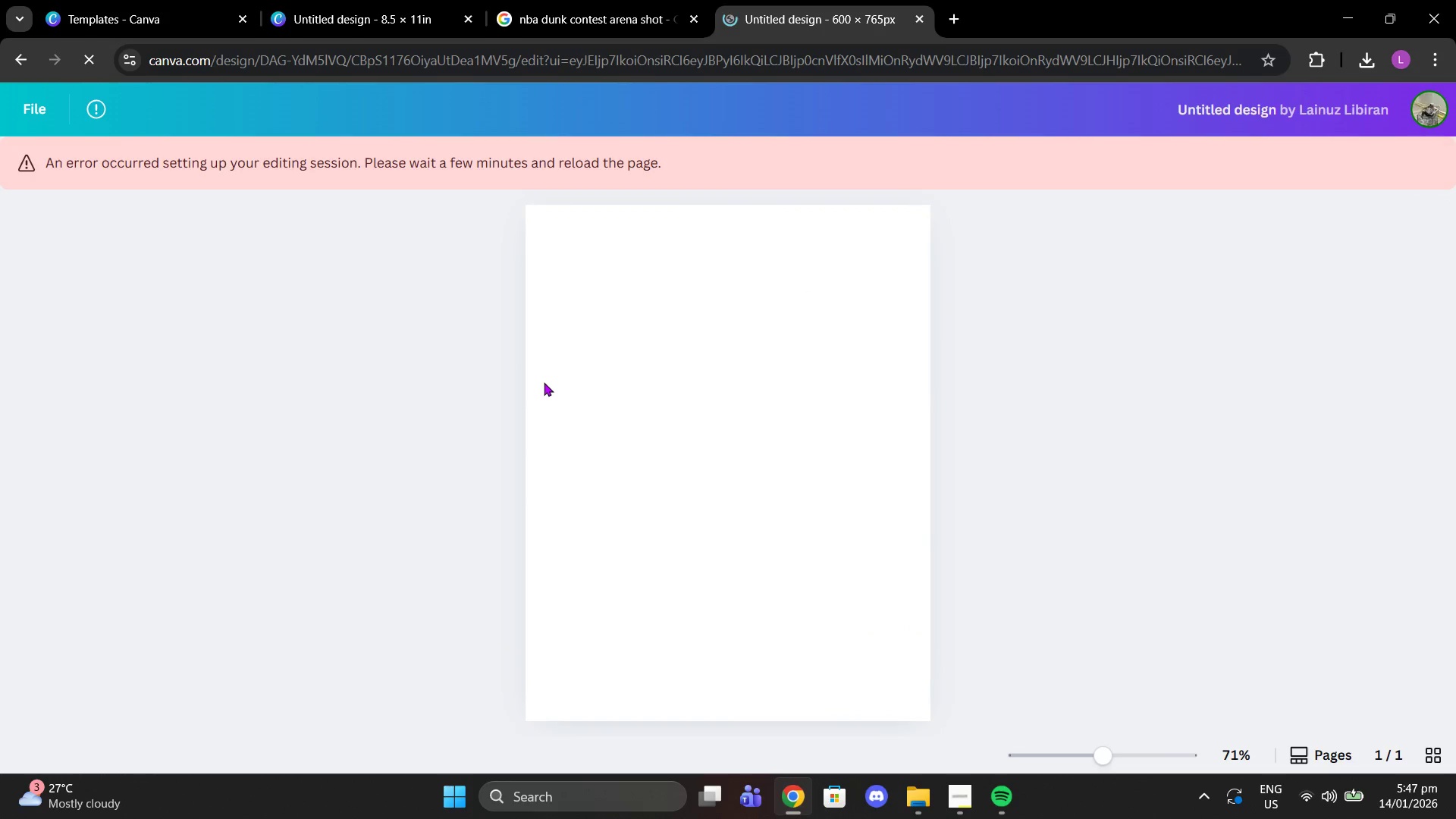 
left_click_drag(start_coordinate=[727, 441], to_coordinate=[689, 445])
 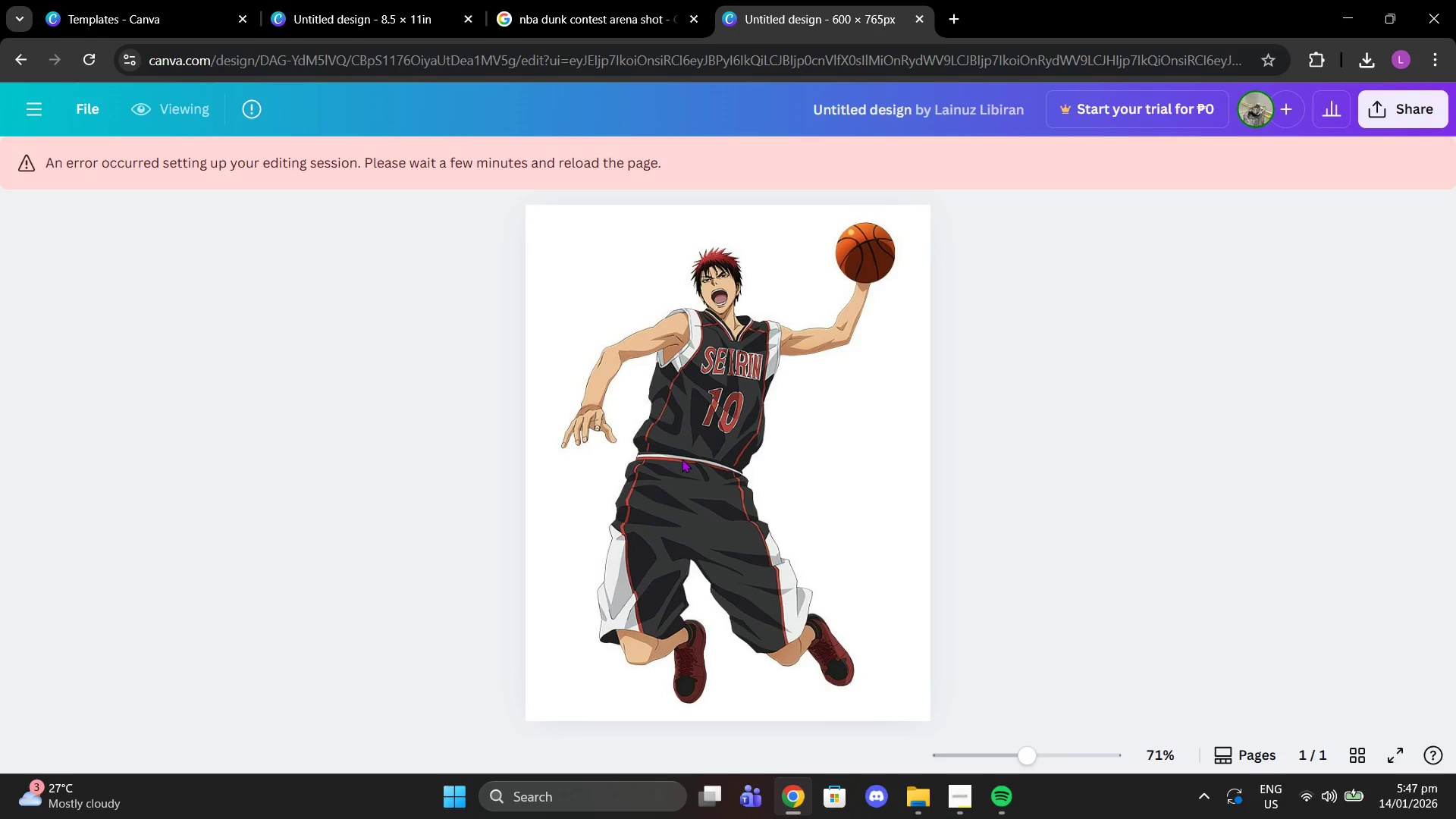 
left_click([682, 459])
 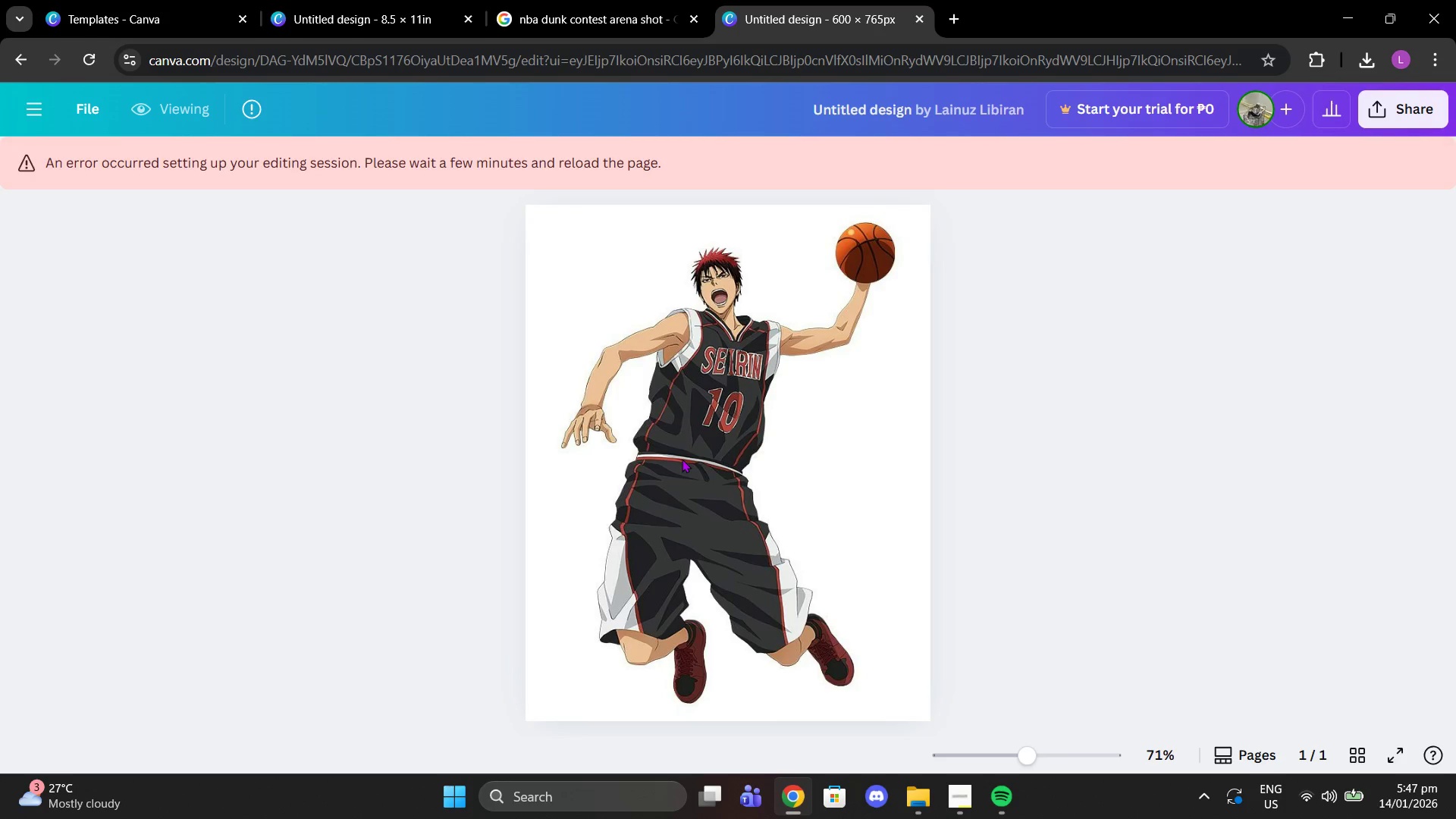 
left_click_drag(start_coordinate=[682, 459], to_coordinate=[706, 463])
 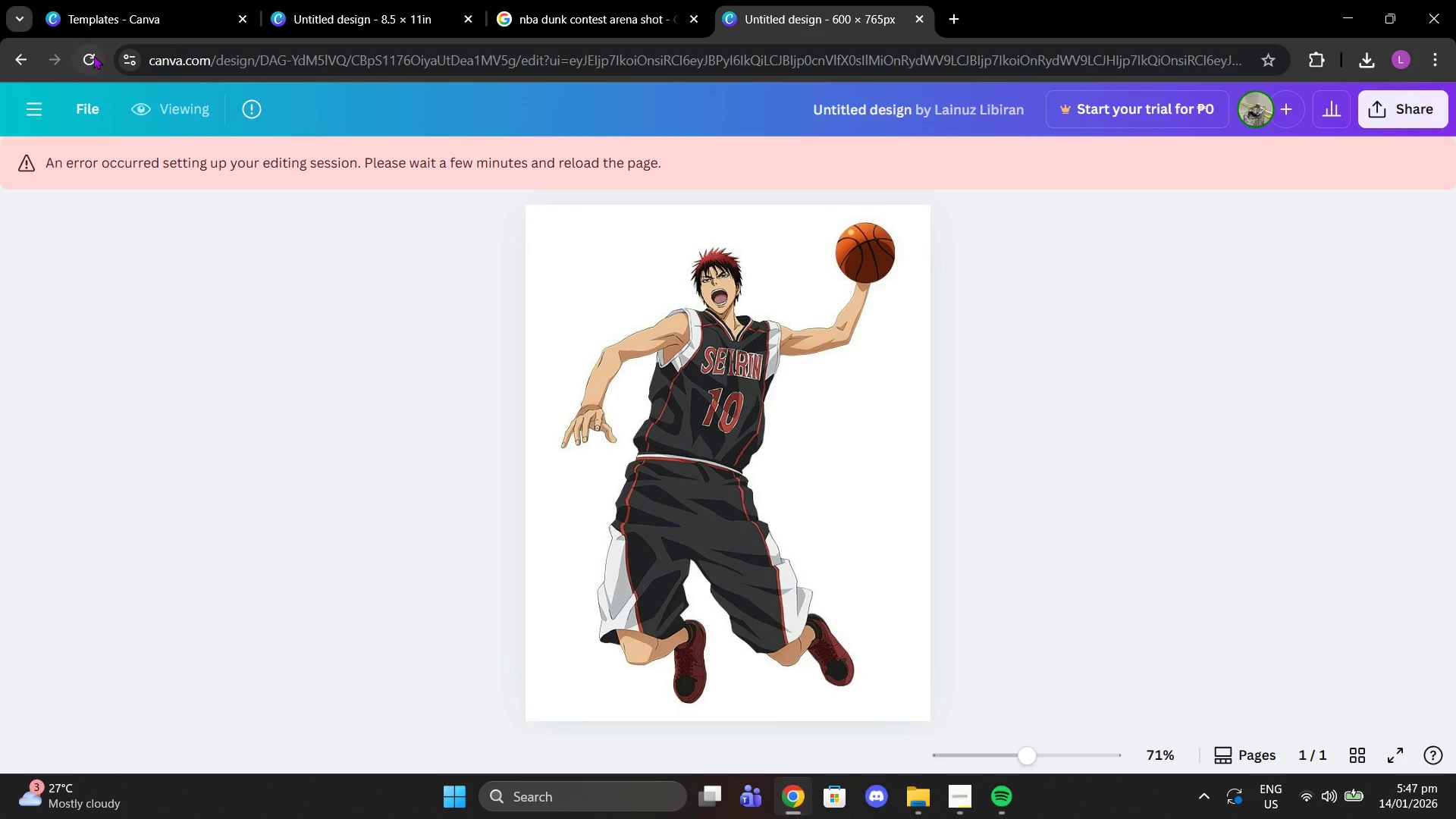 
left_click([93, 55])
 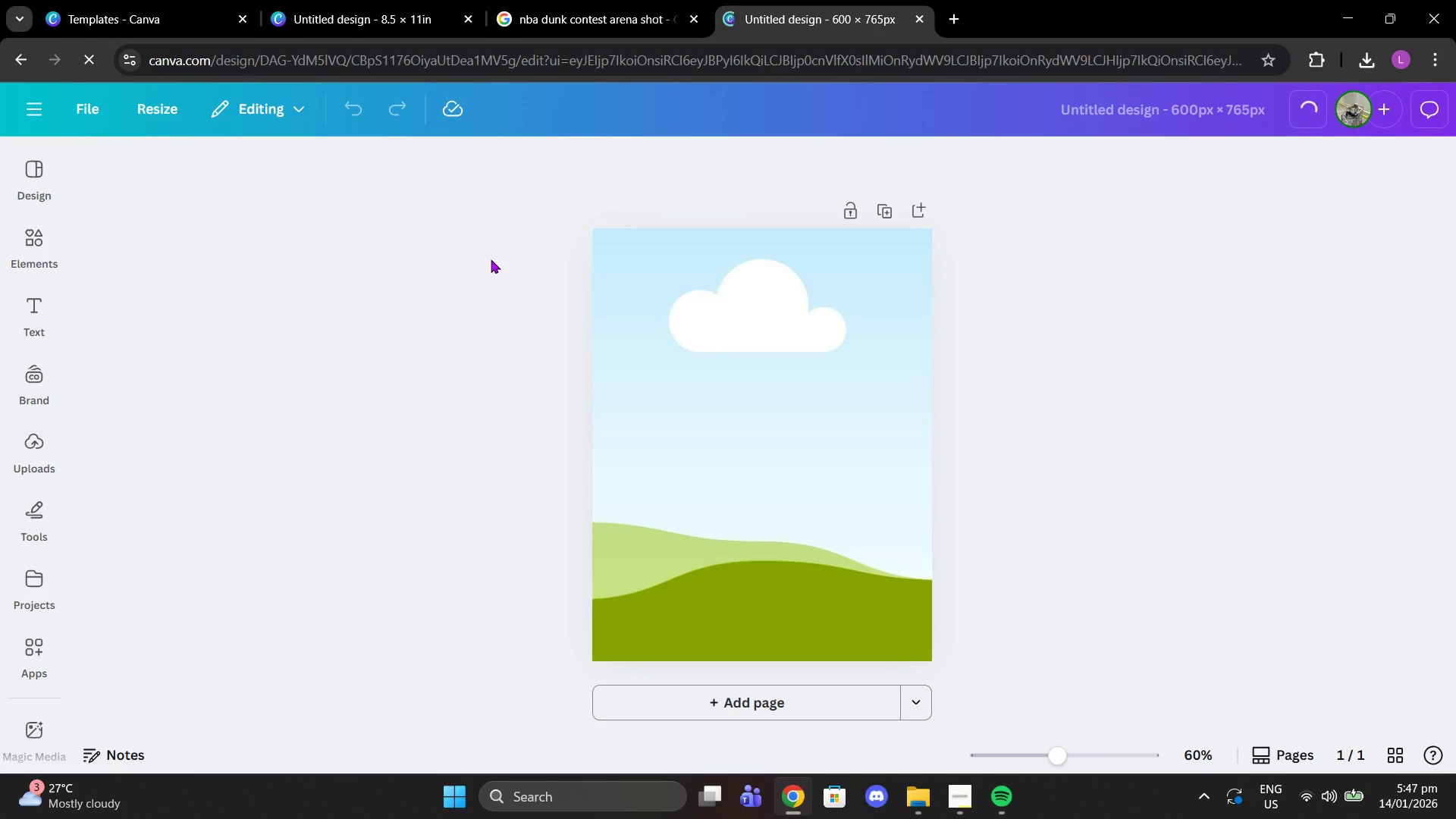 
wait(14.77)
 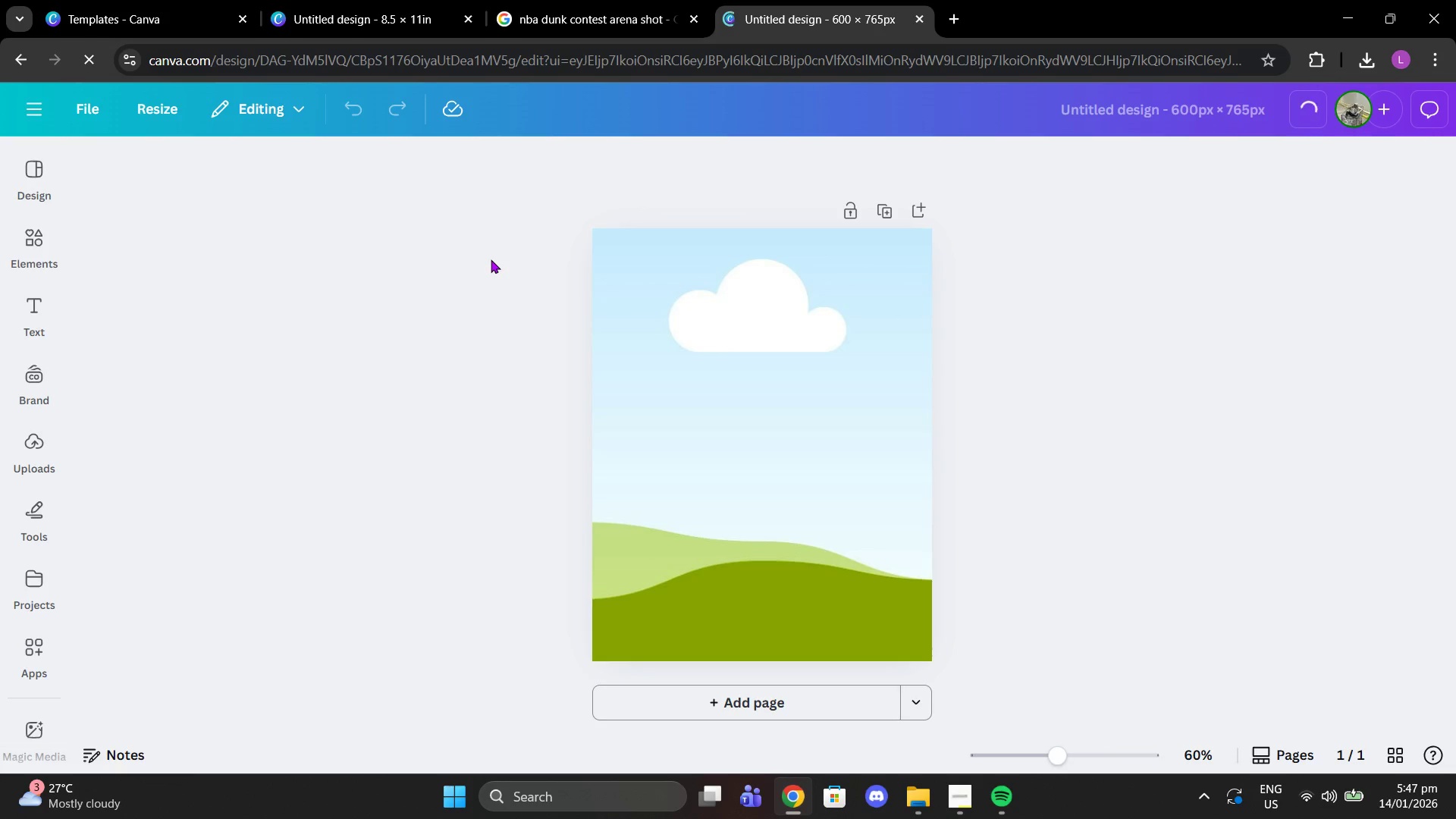 
left_click([798, 571])
 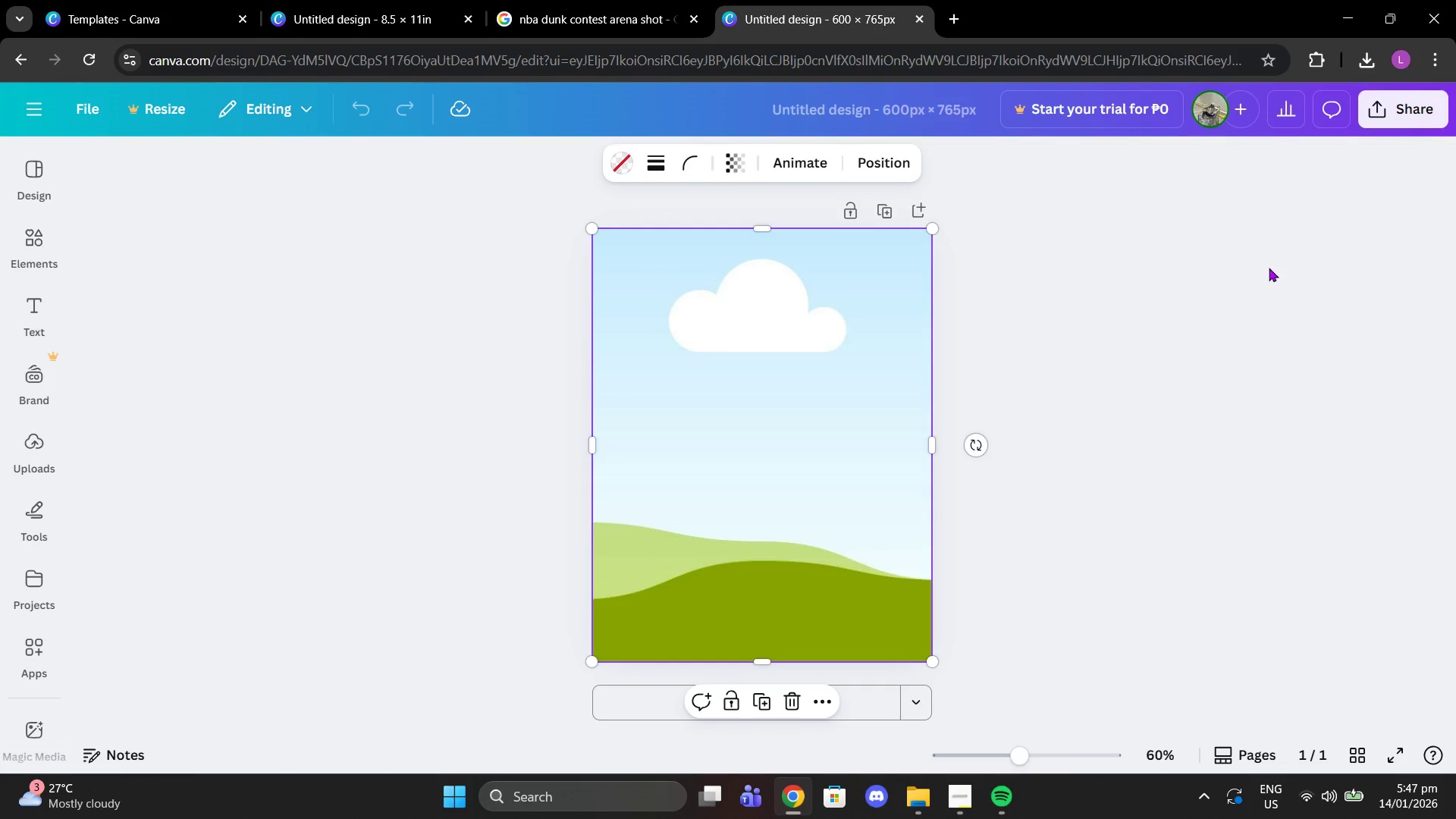 
left_click([742, 305])
 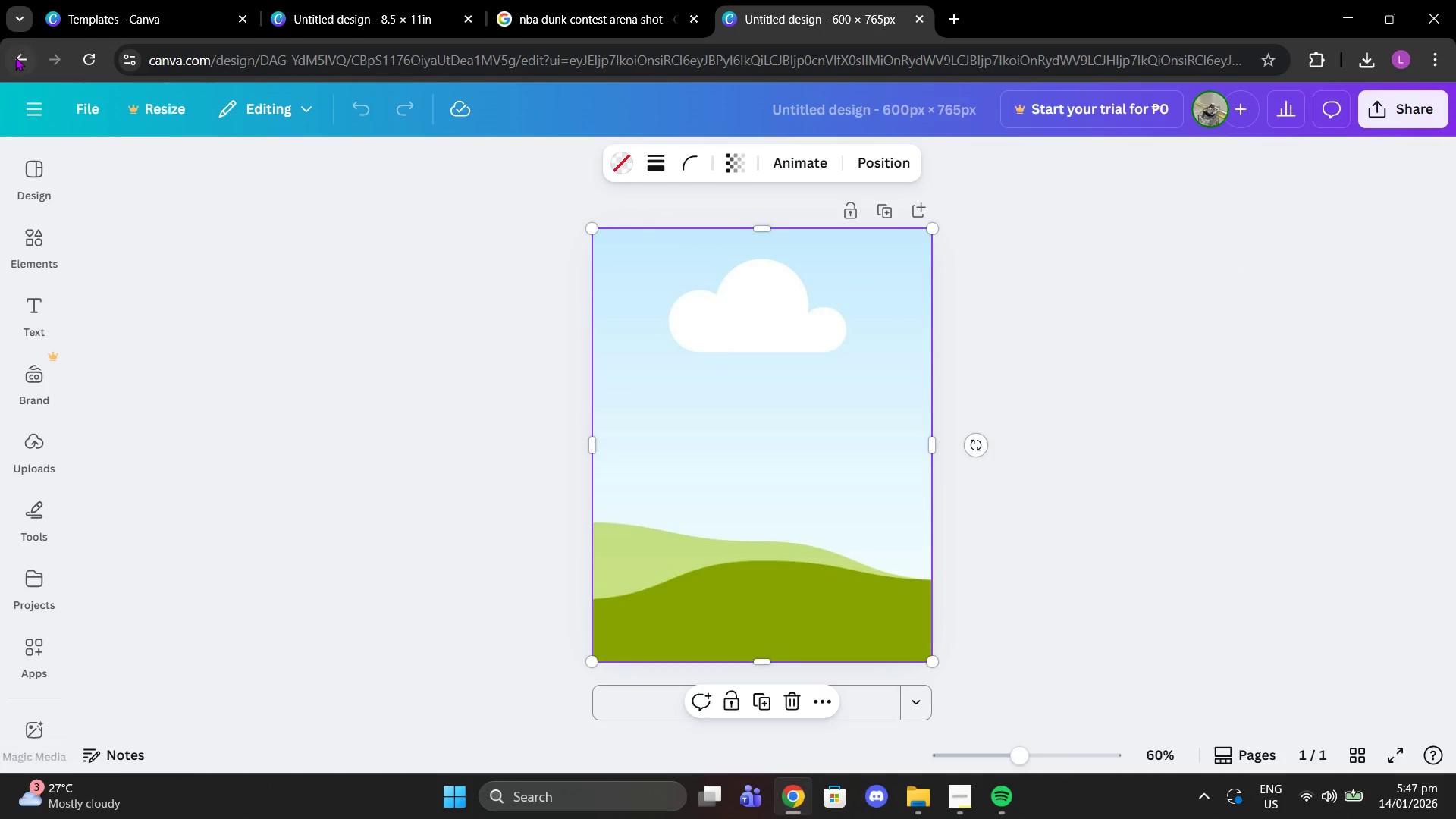 
left_click([15, 57])
 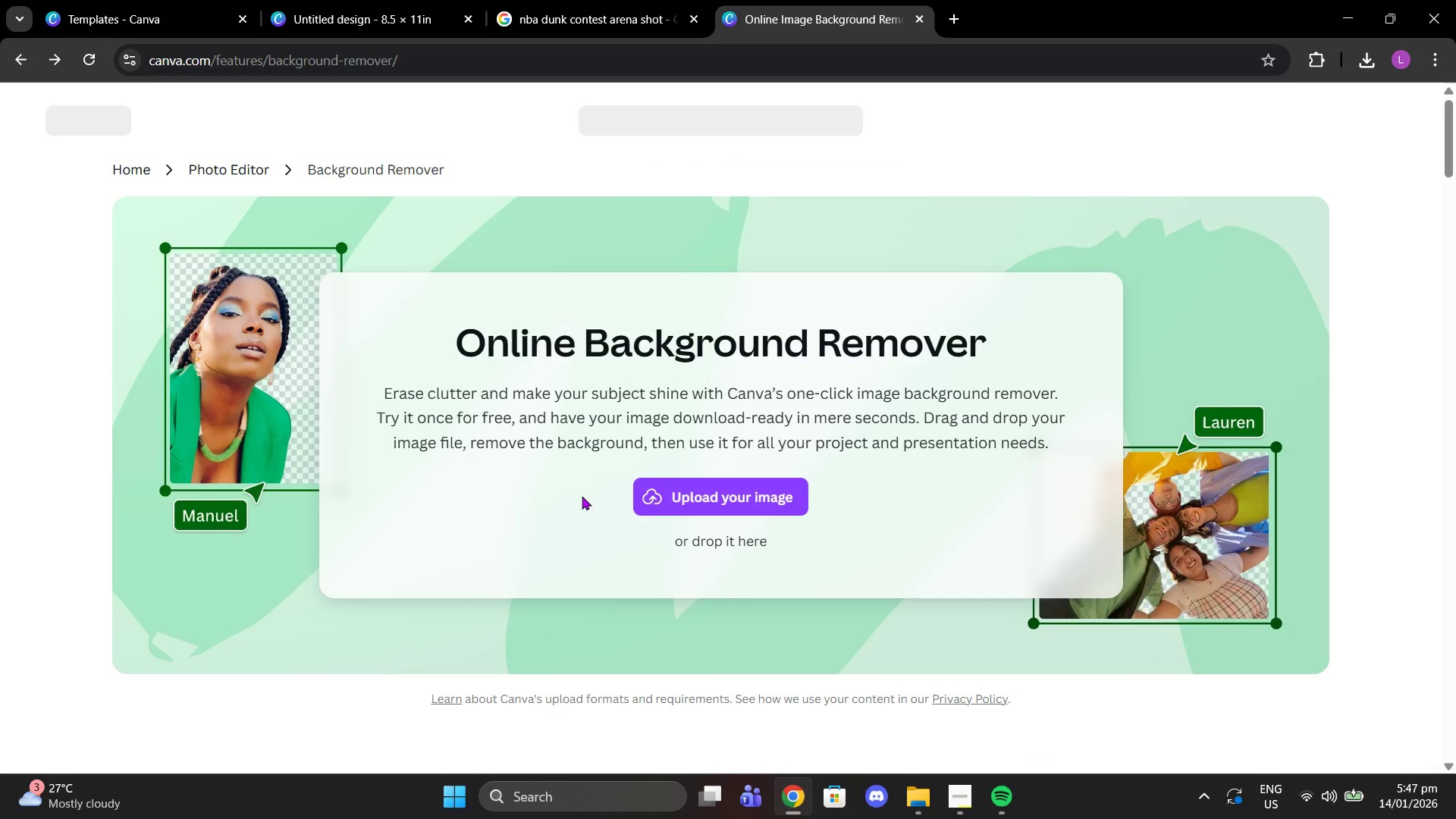 
left_click([697, 510])
 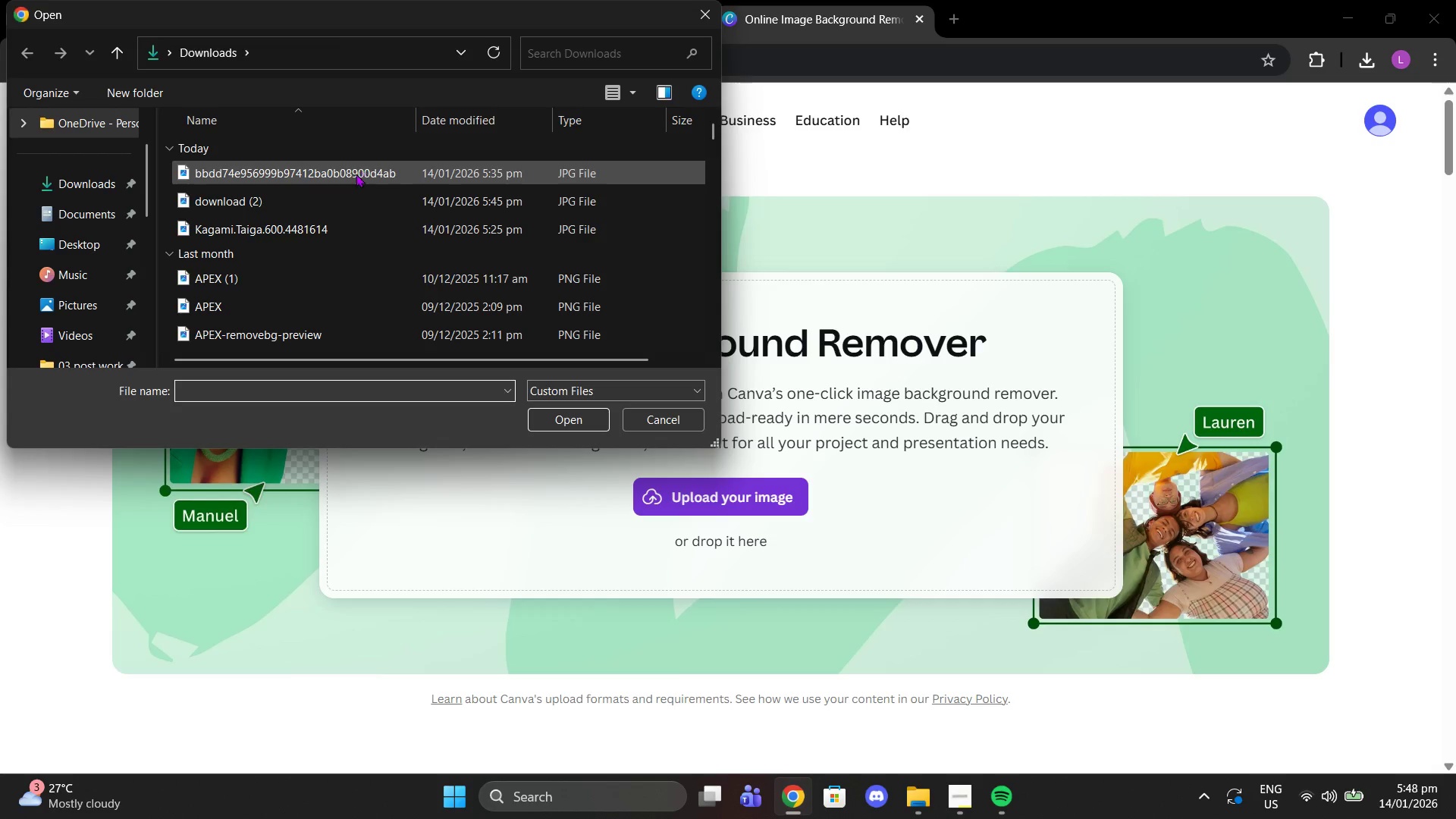 
left_click([321, 234])
 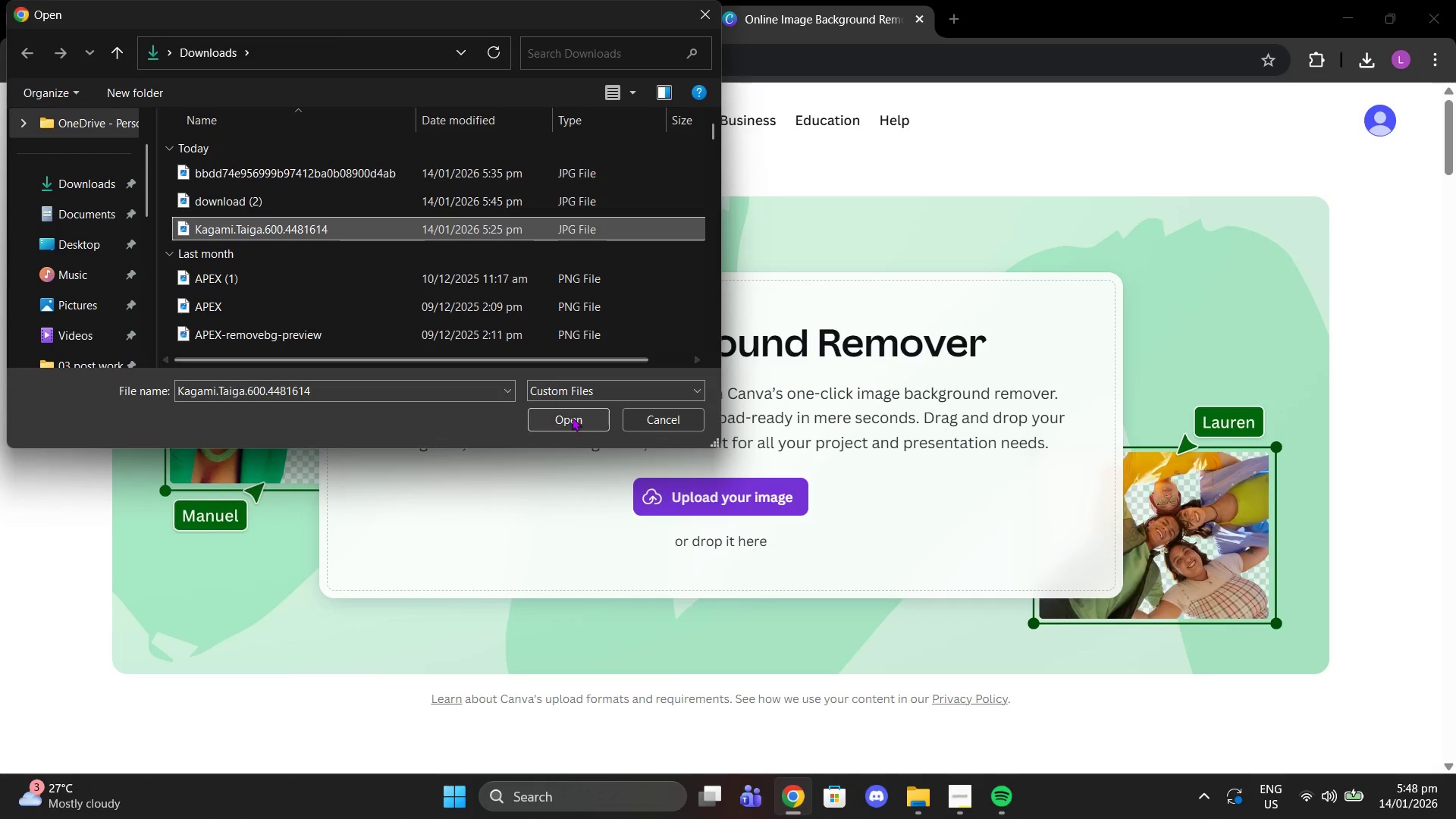 
left_click([570, 417])
 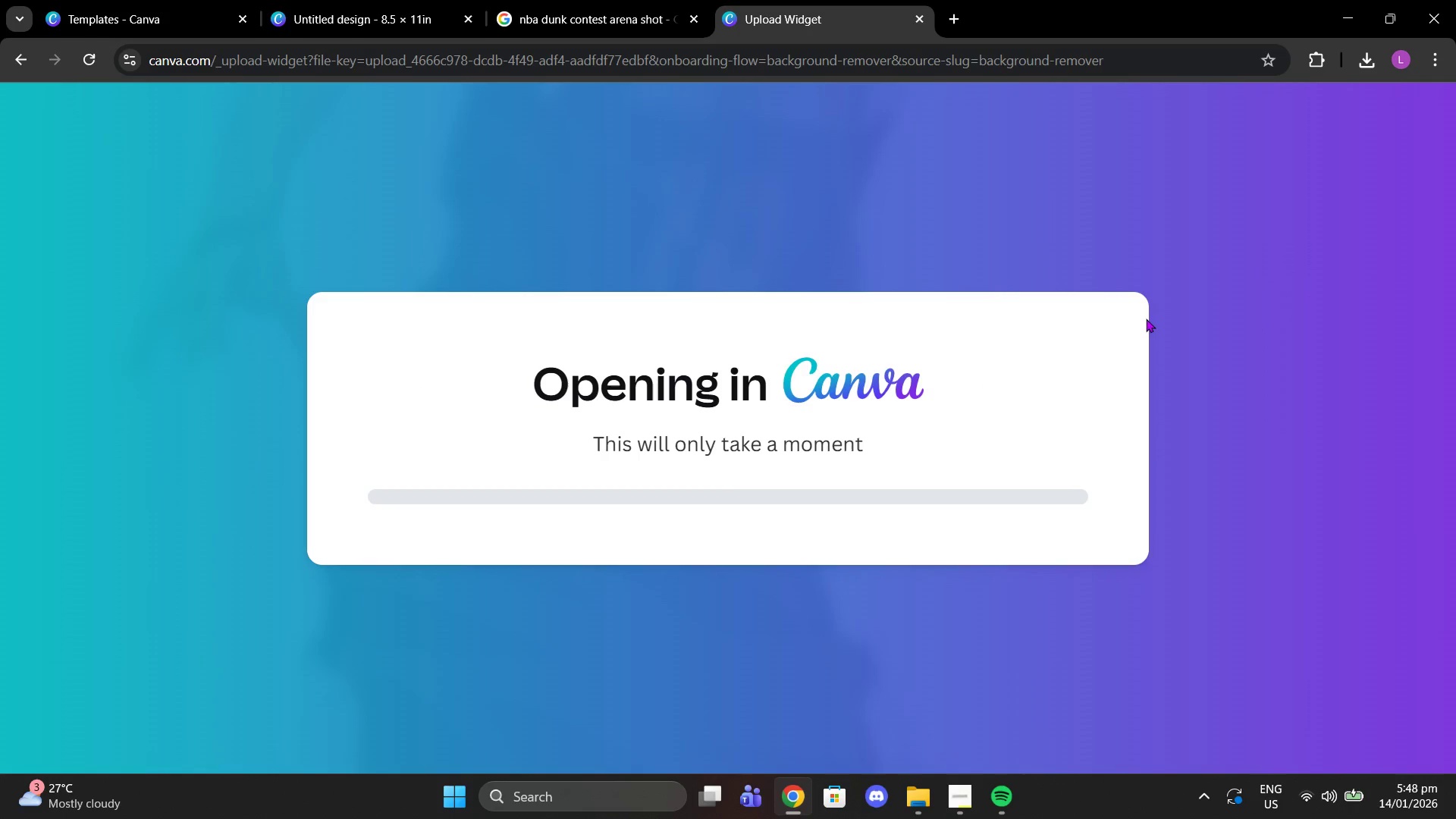 
left_click([961, 810])
 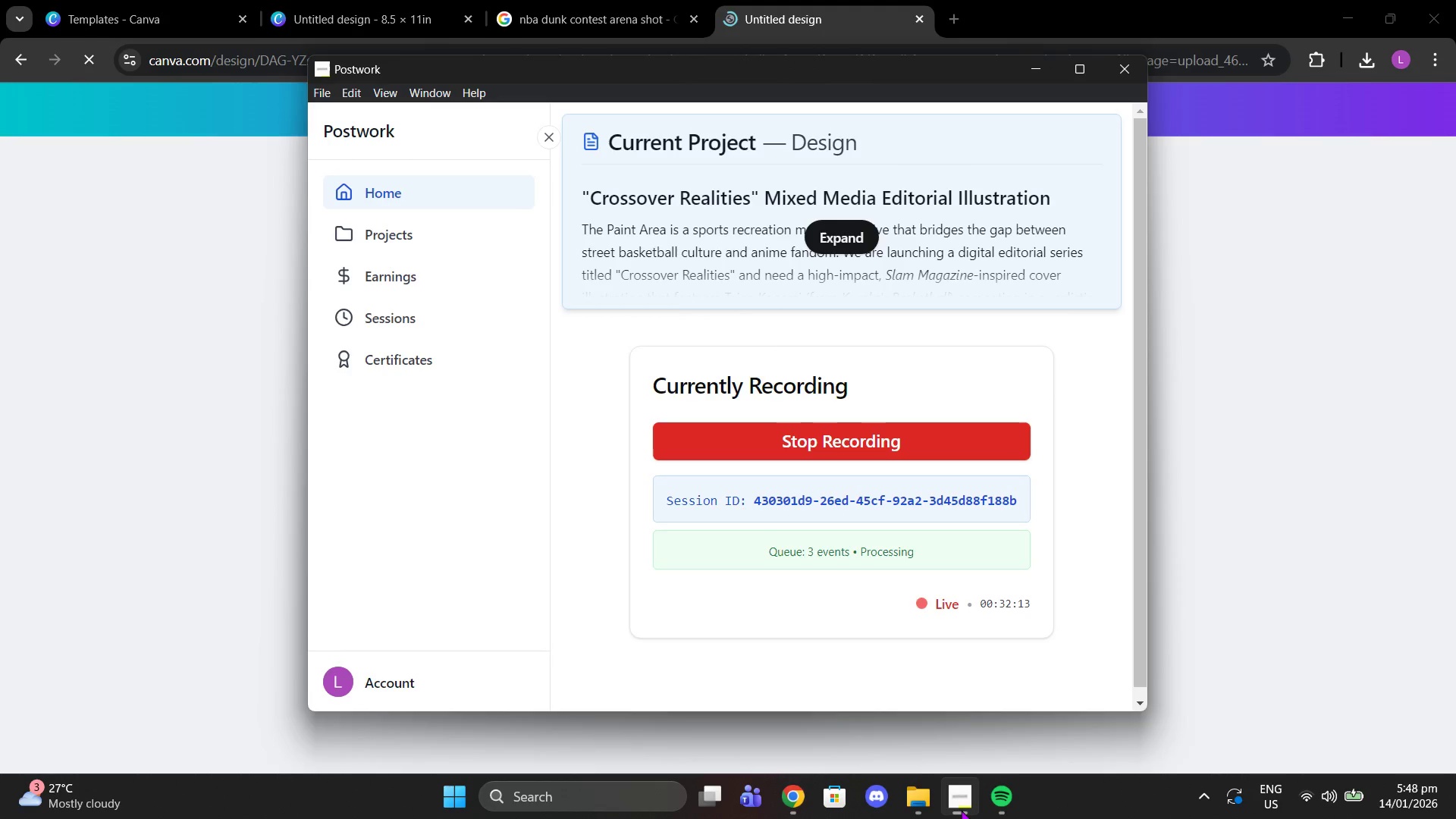 
left_click([961, 810])